 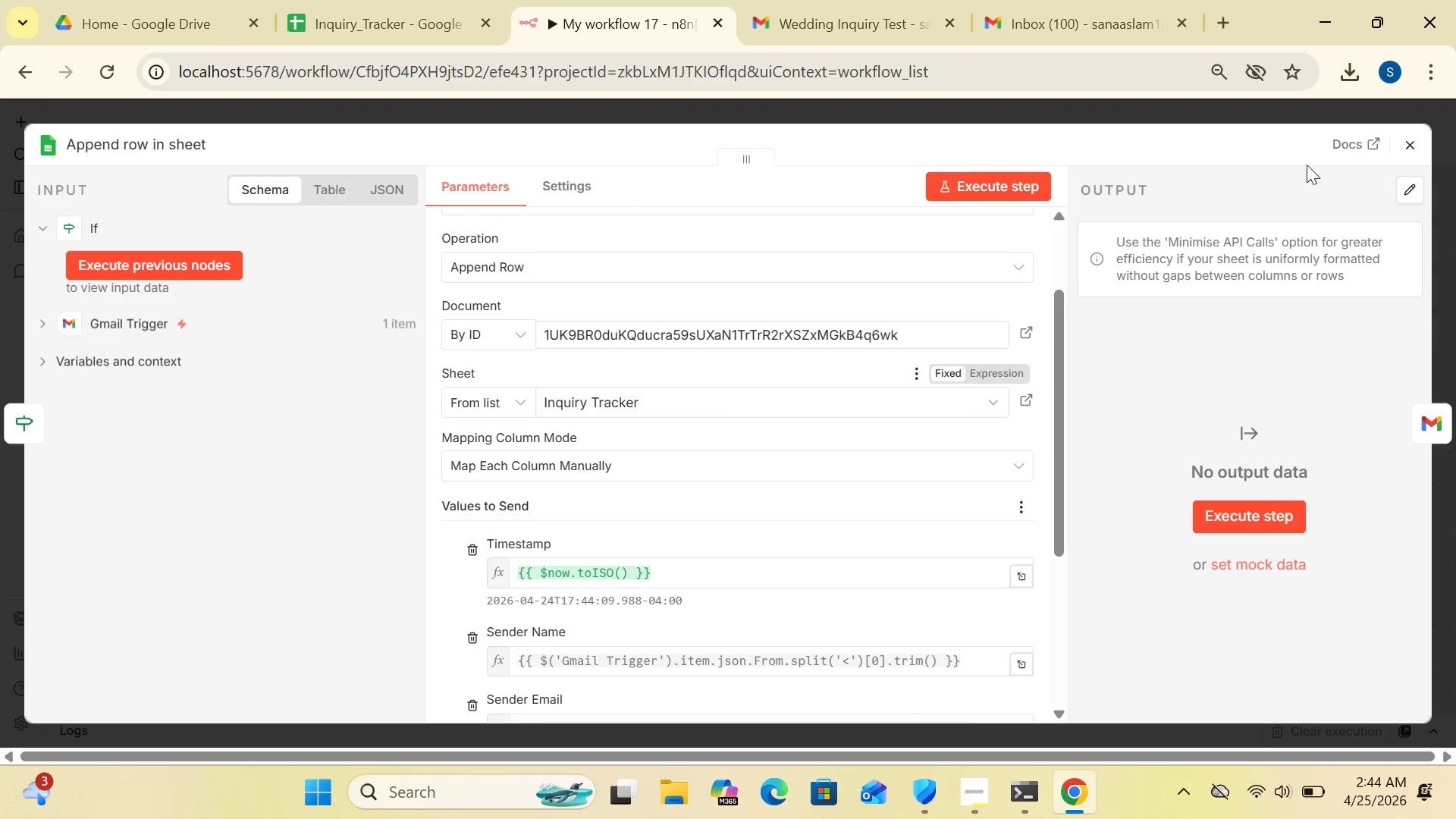 
left_click([1405, 149])
 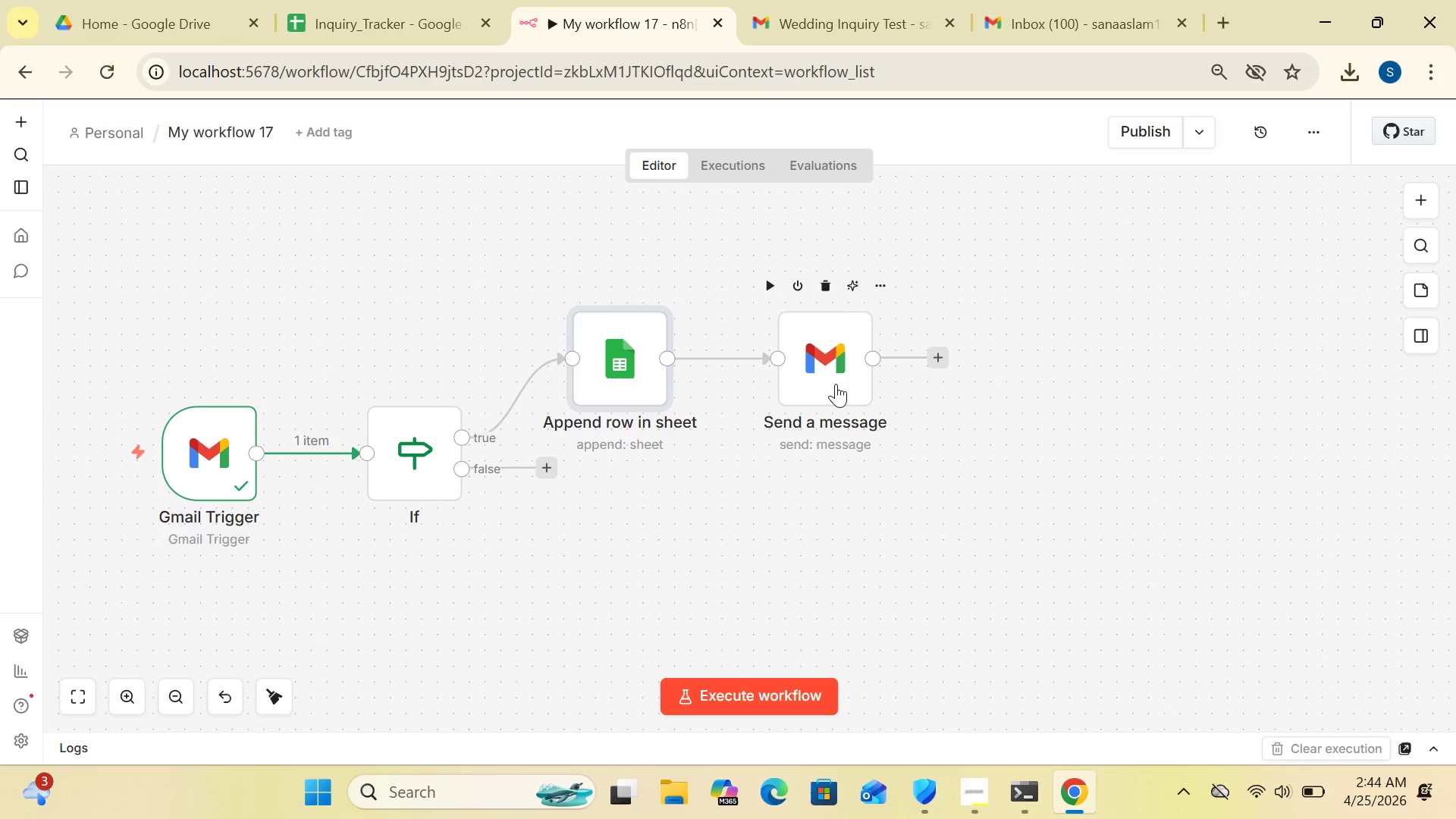 
double_click([836, 384])
 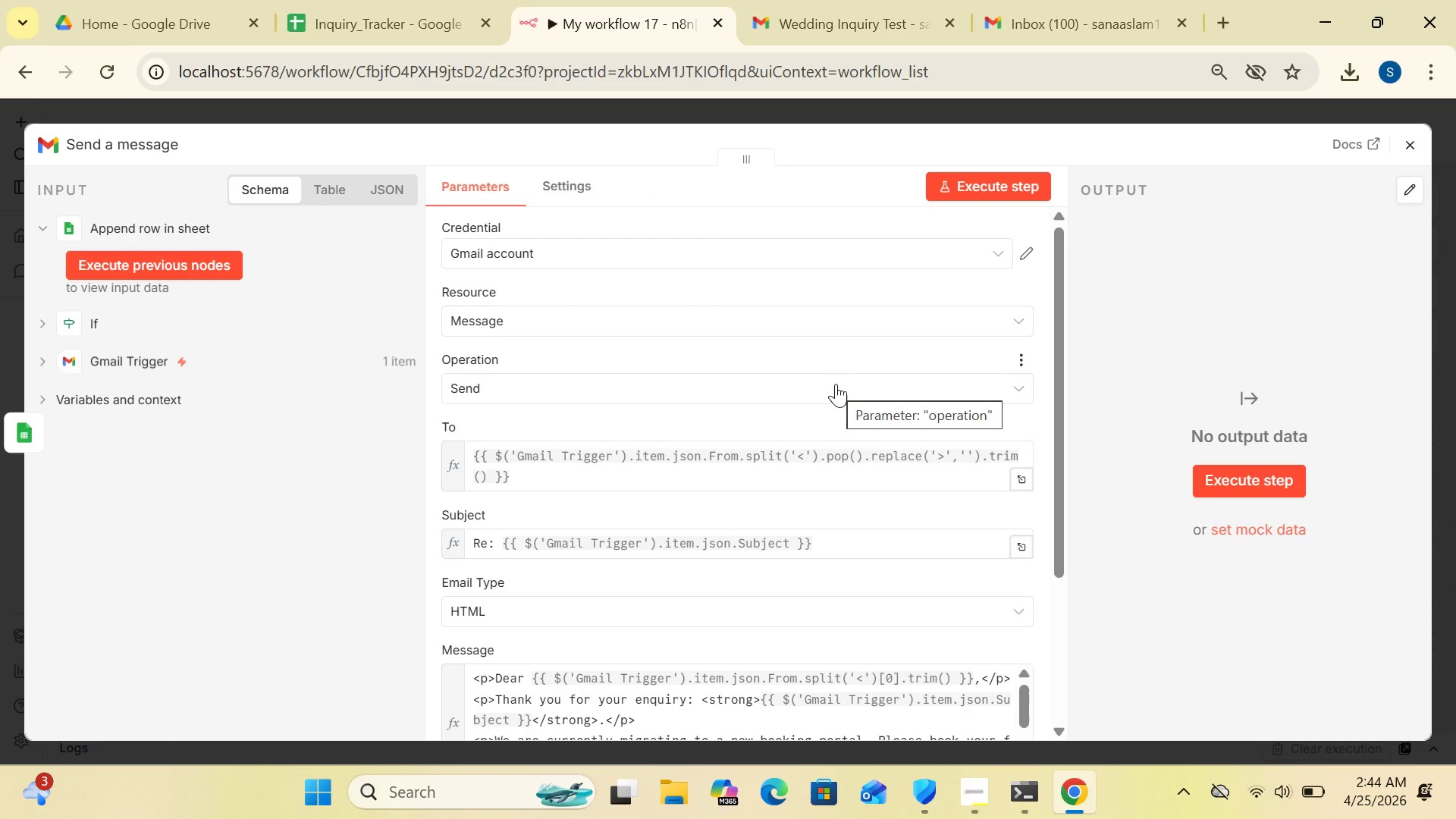 
wait(9.02)
 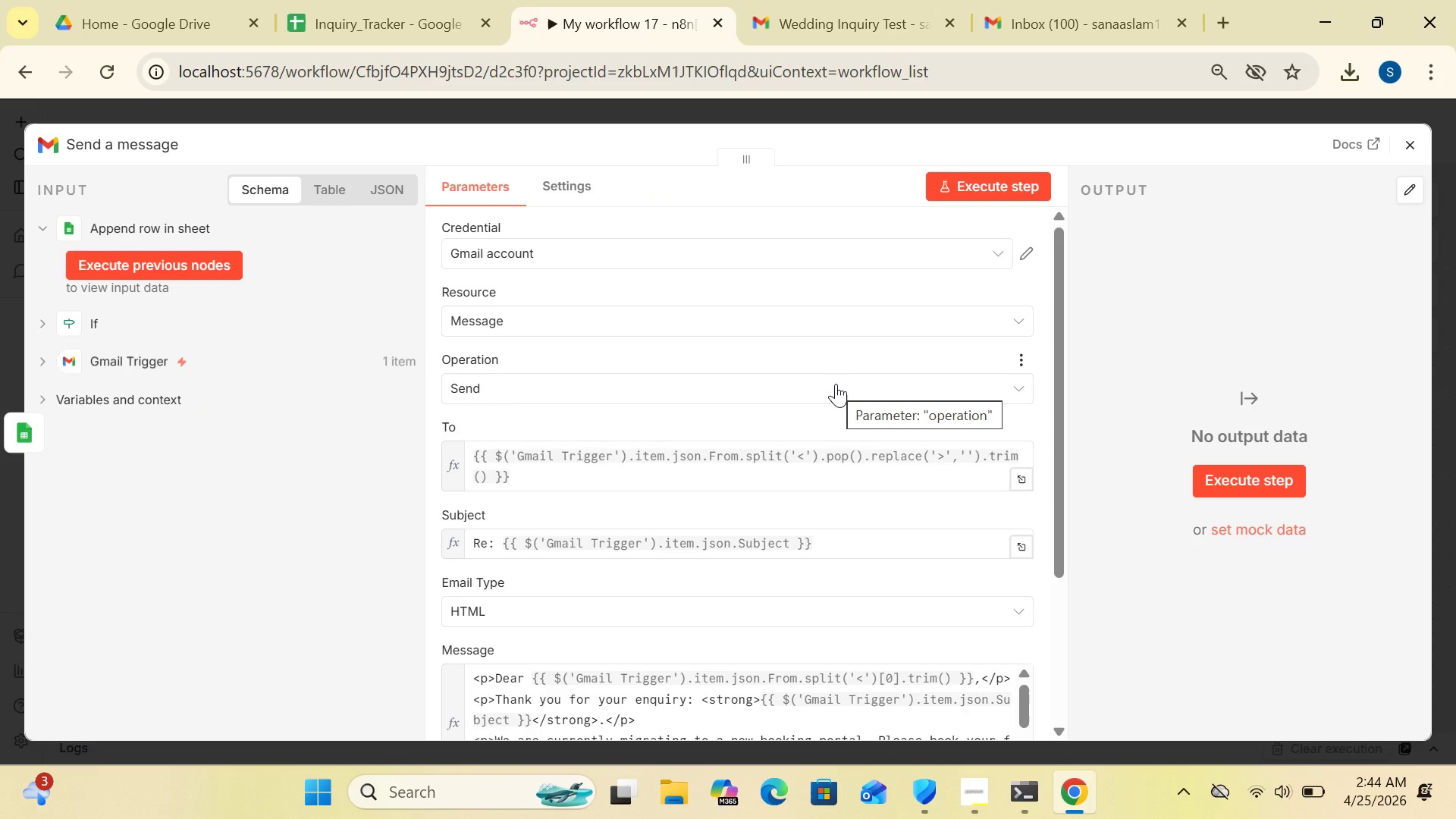 
left_click_drag(start_coordinate=[1057, 422], to_coordinate=[1058, 576])
 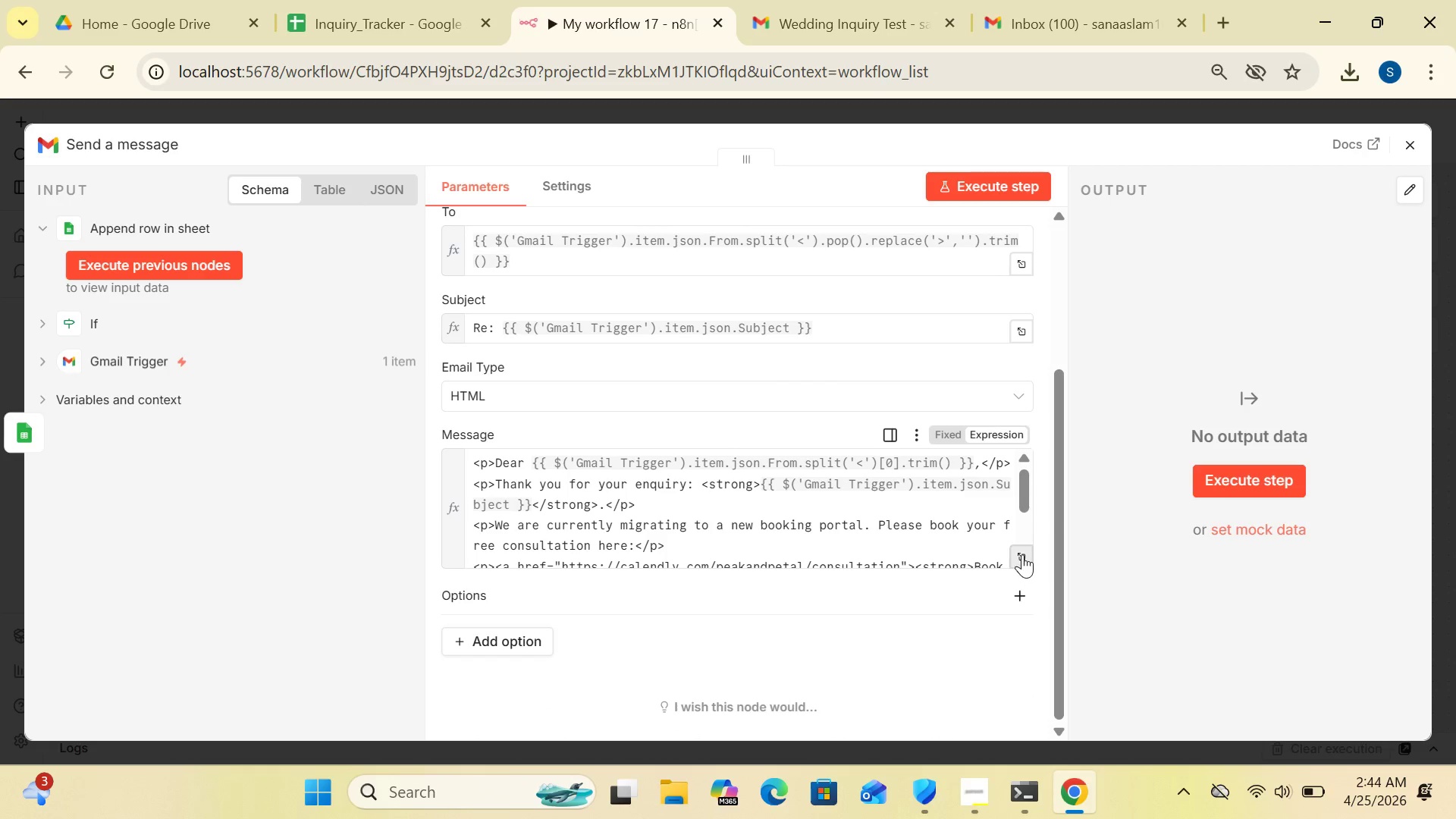 
left_click([1022, 554])
 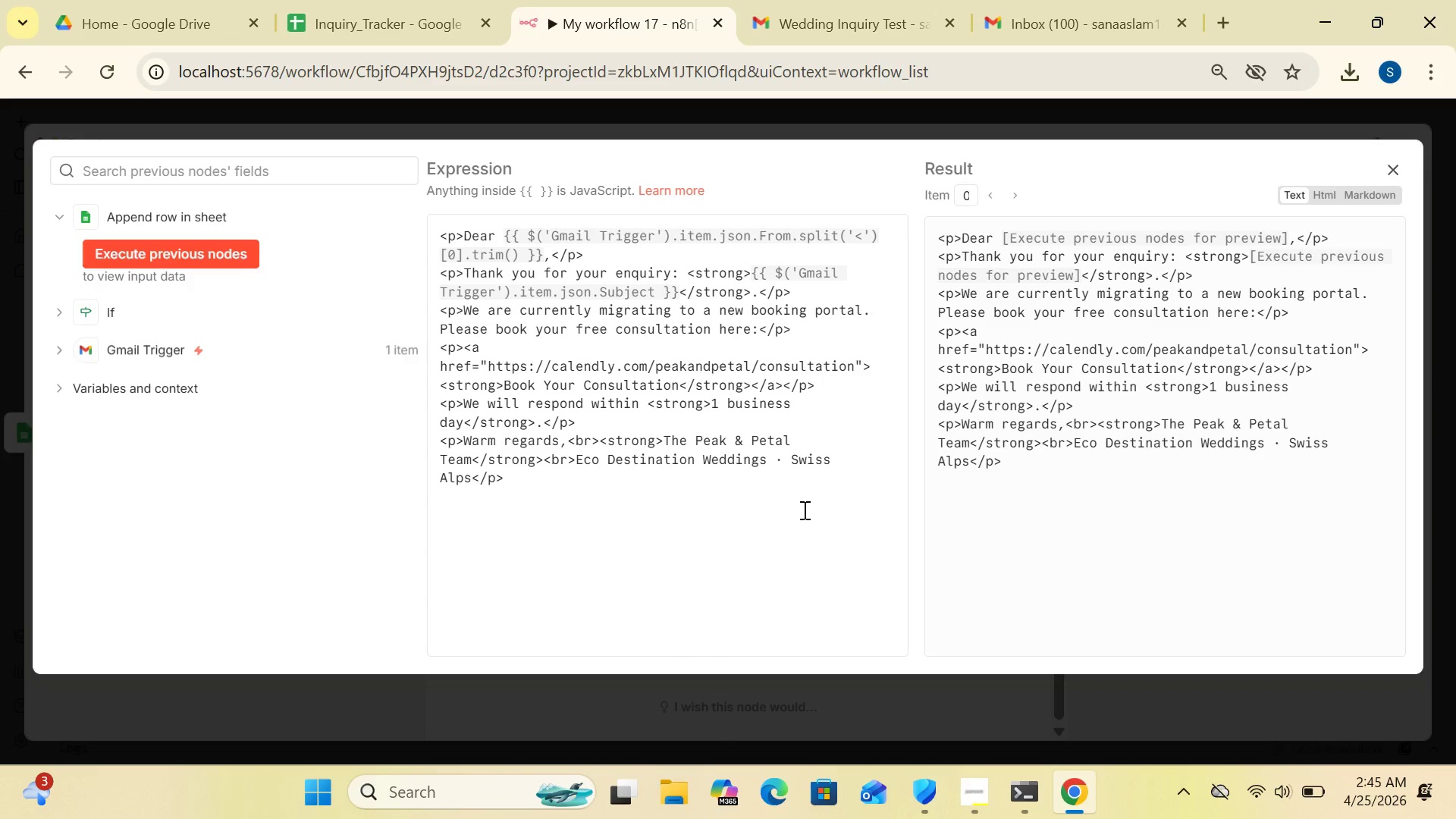 
wait(24.52)
 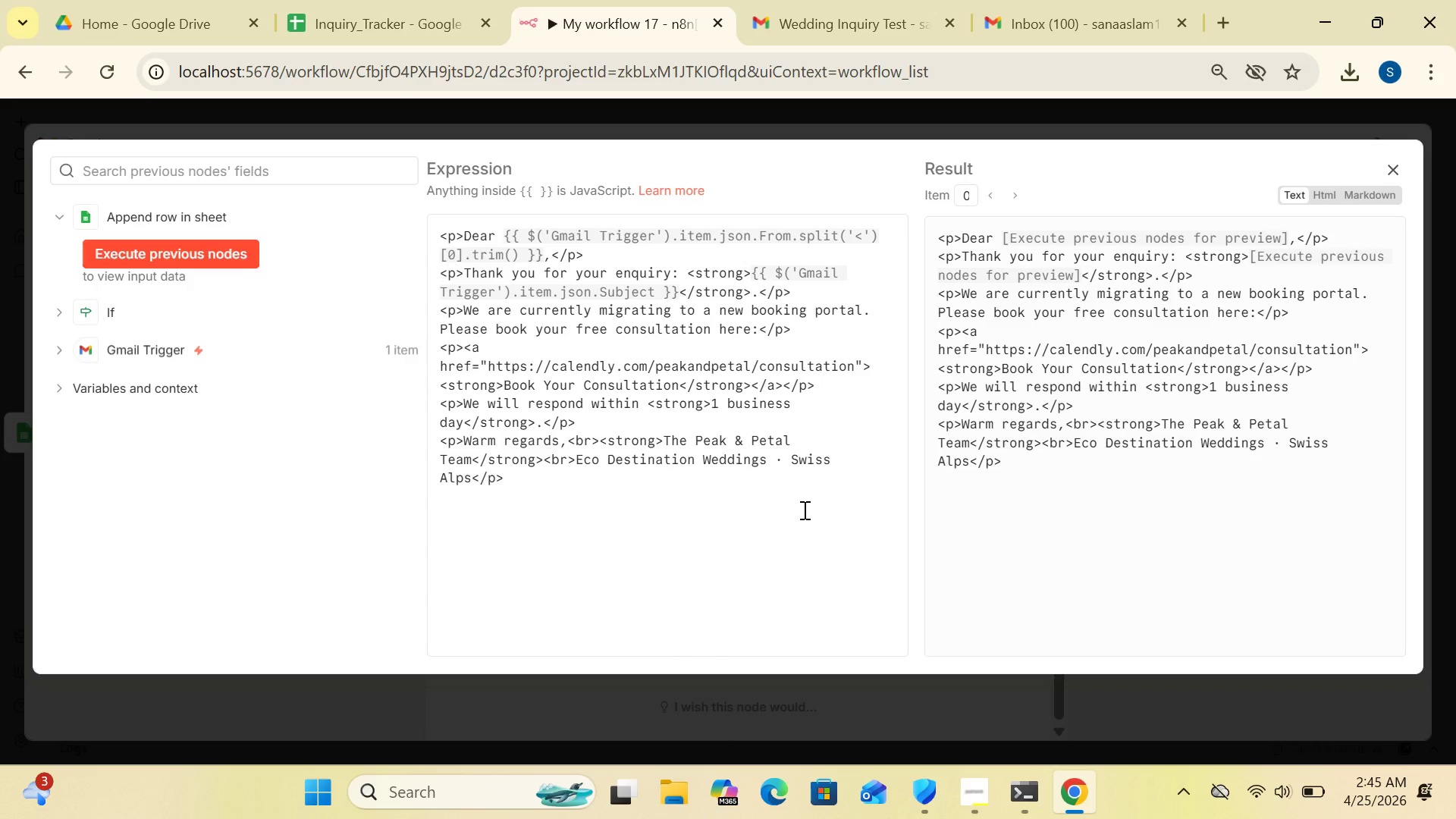 
left_click([1398, 174])
 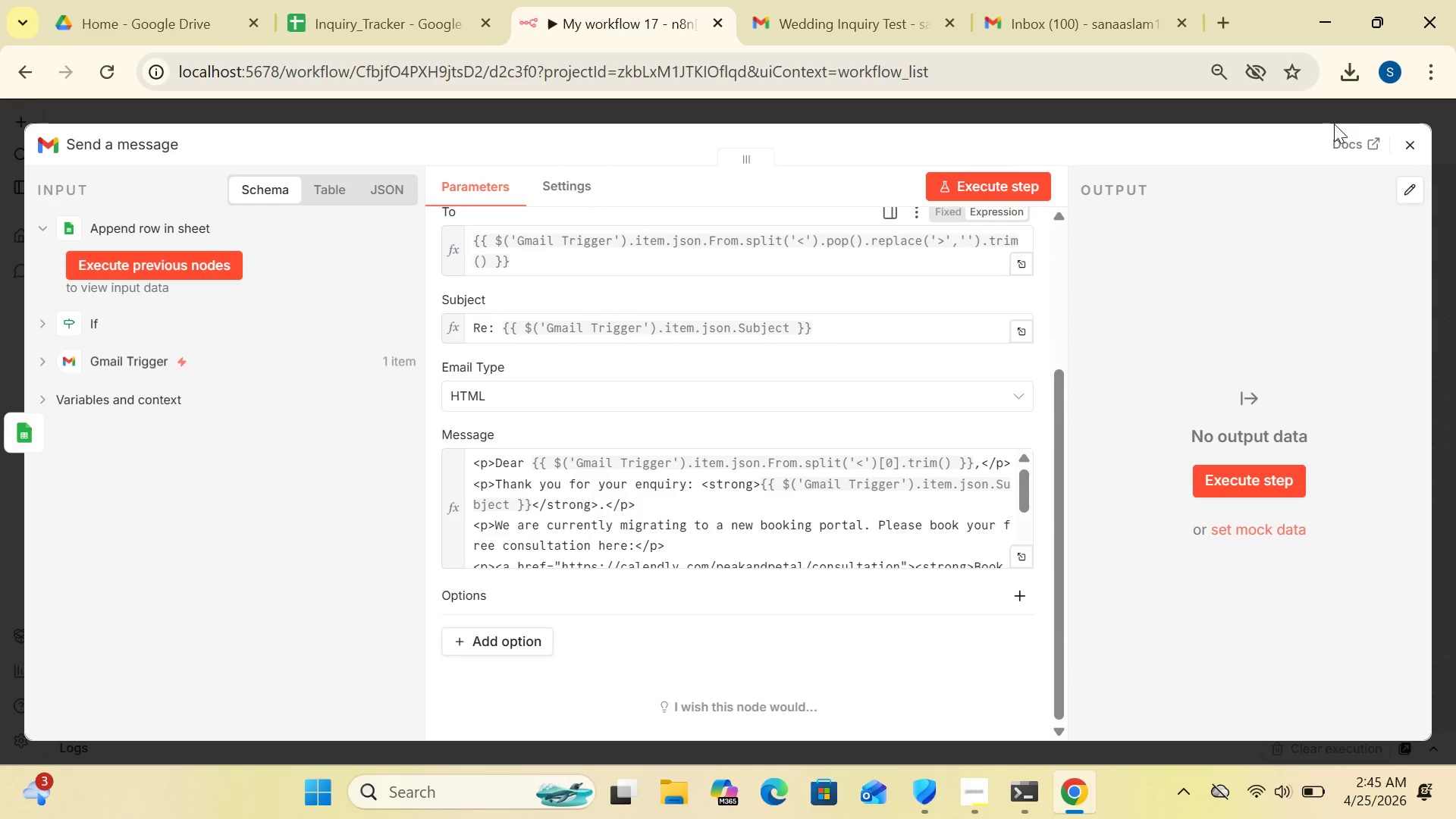 
left_click([1407, 146])
 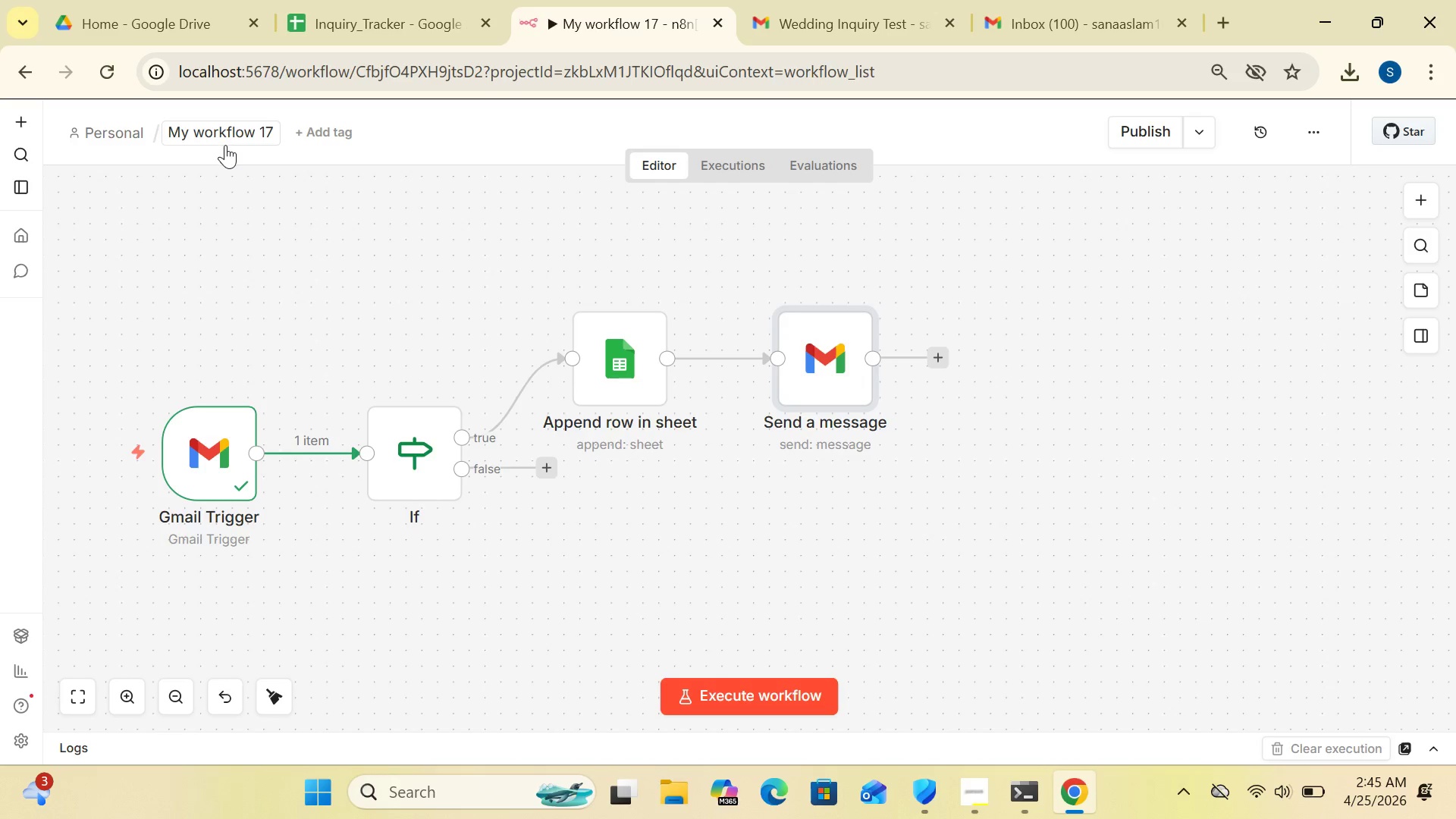 
left_click([229, 127])
 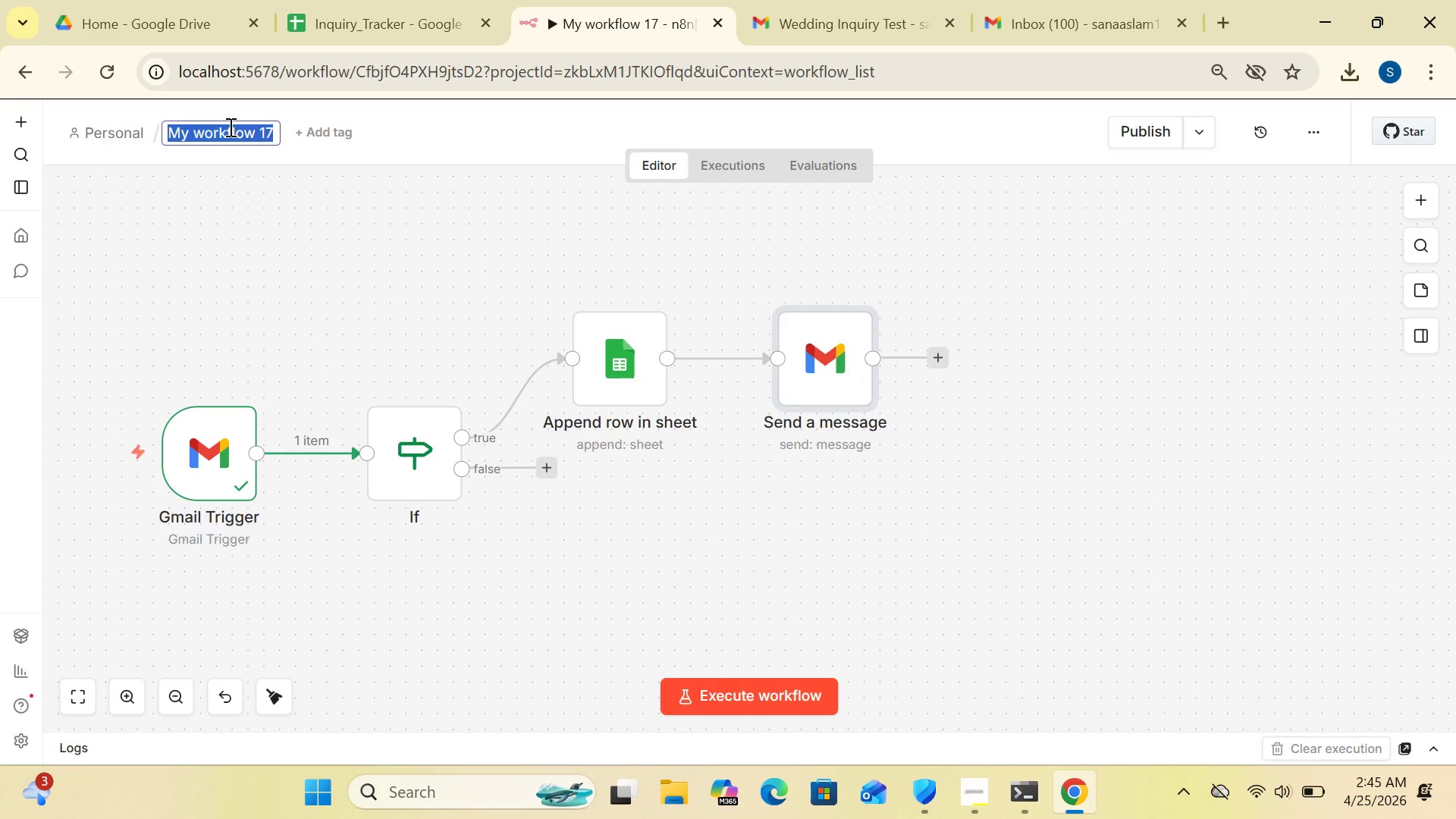 
type([Delete]Peak & Petal)
 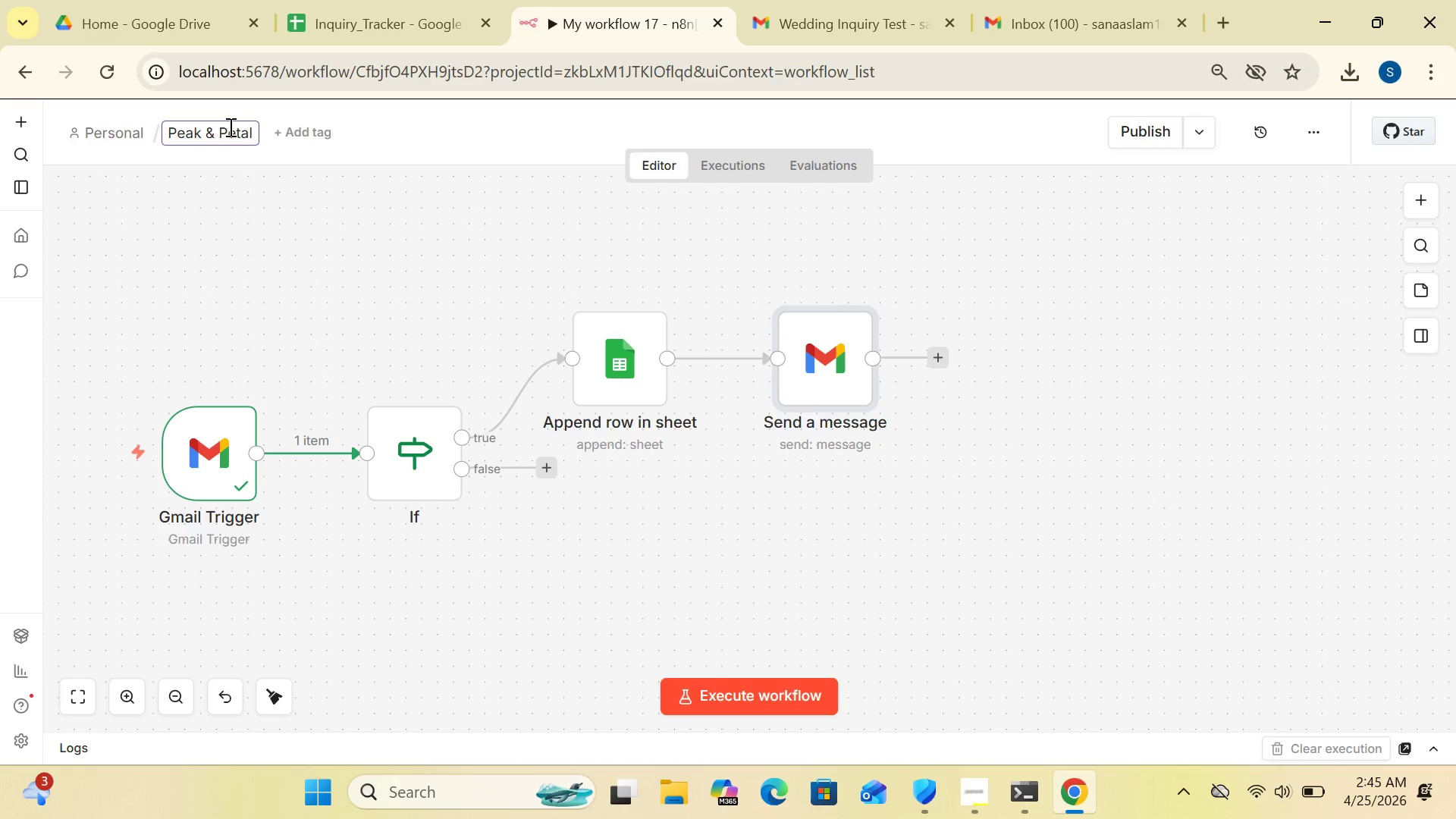 
wait(5.47)
 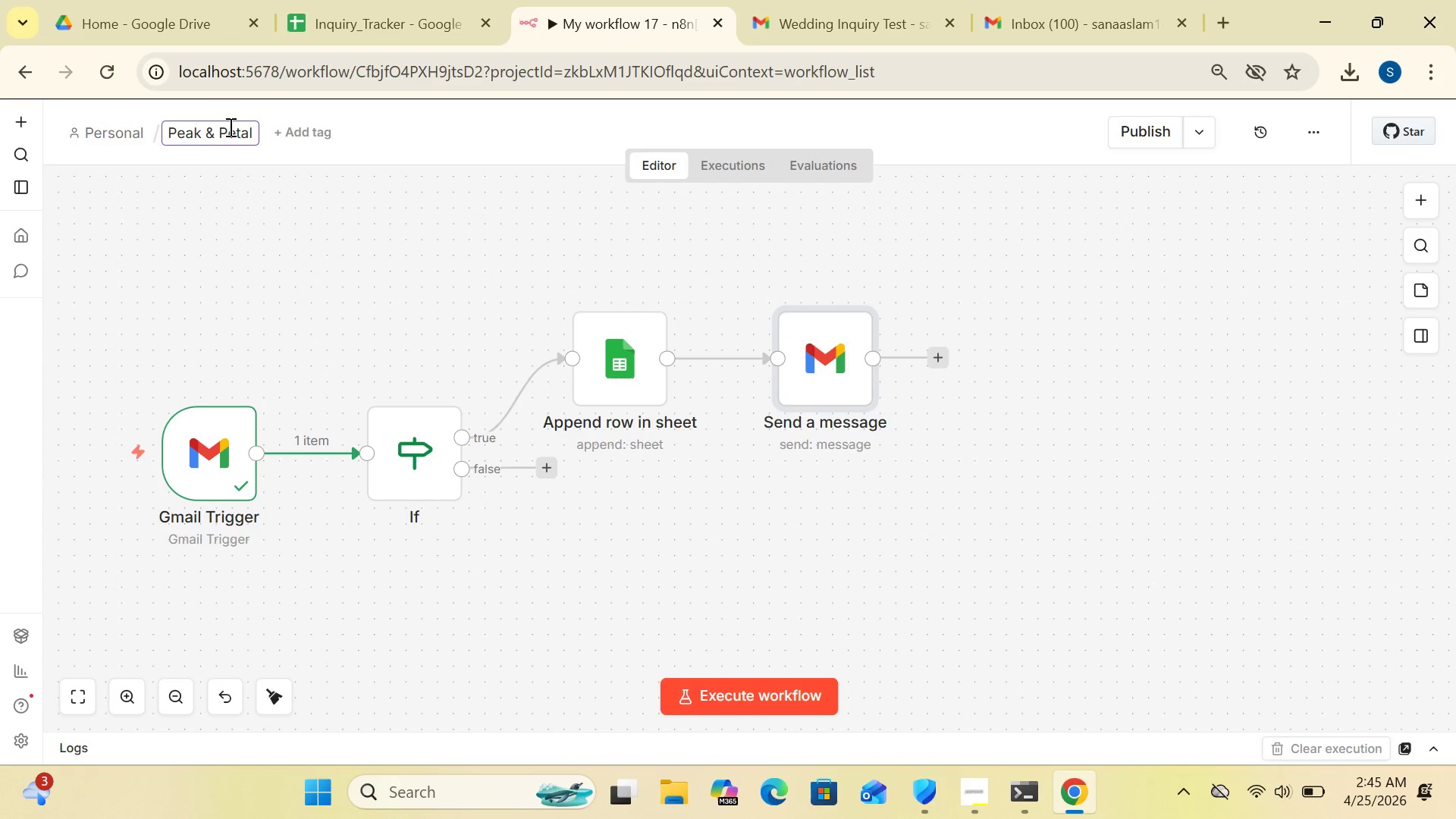 
type(-Destination Wedding Inquiery)
key(Backspace)
key(Backspace)
key(Backspace)
type(ry)
 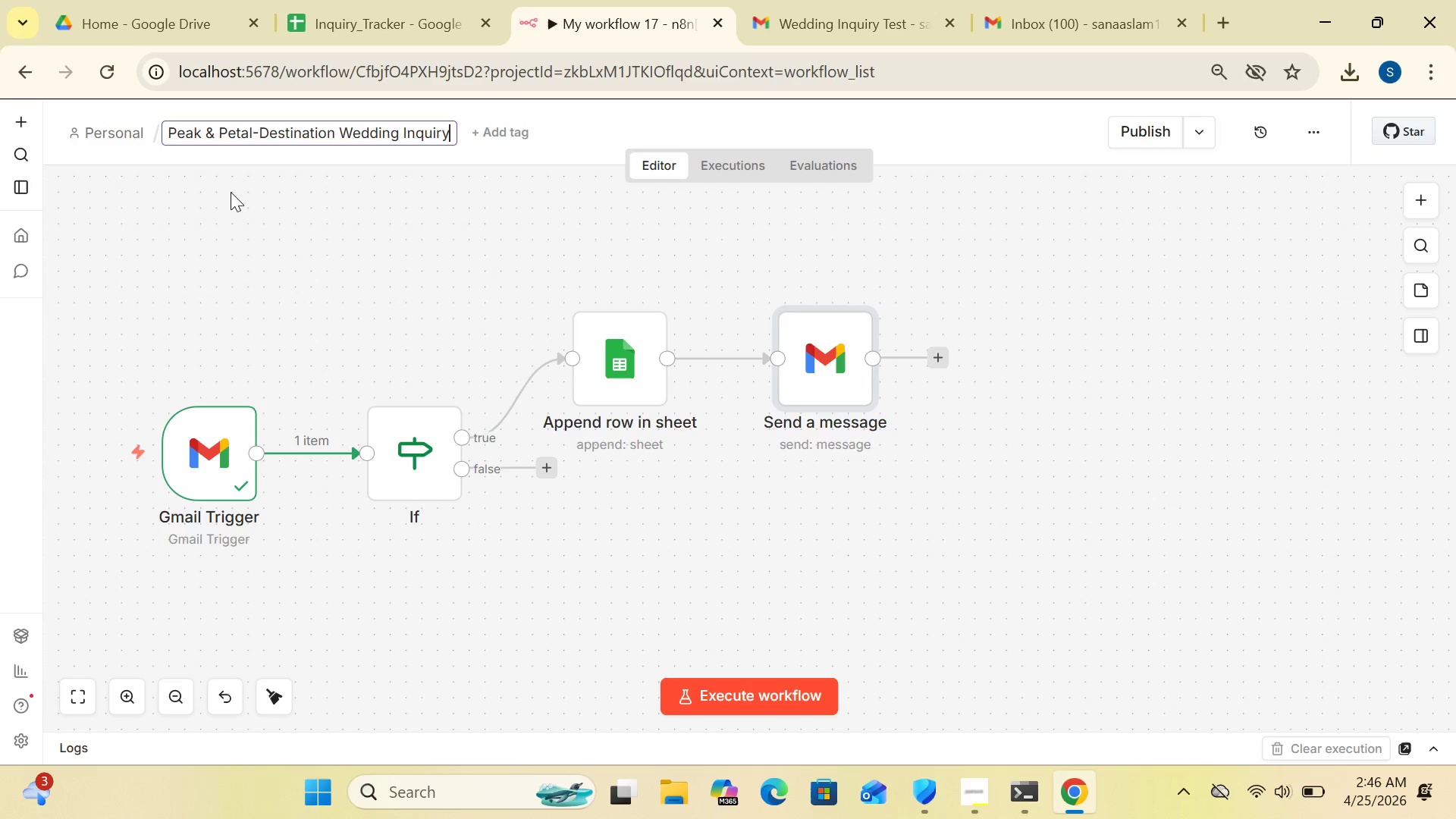 
wait(15.48)
 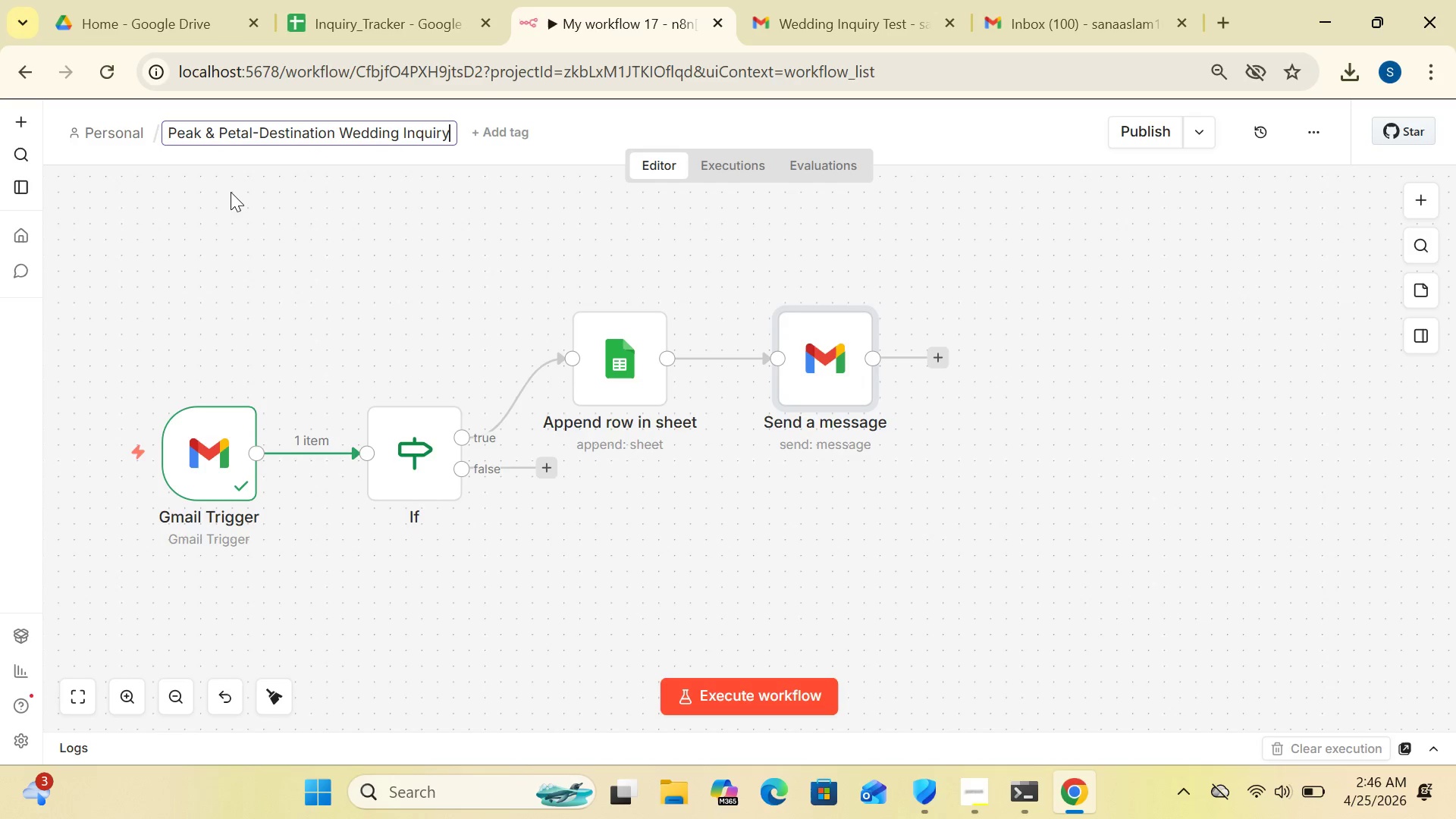 
type( Routing Automation)
 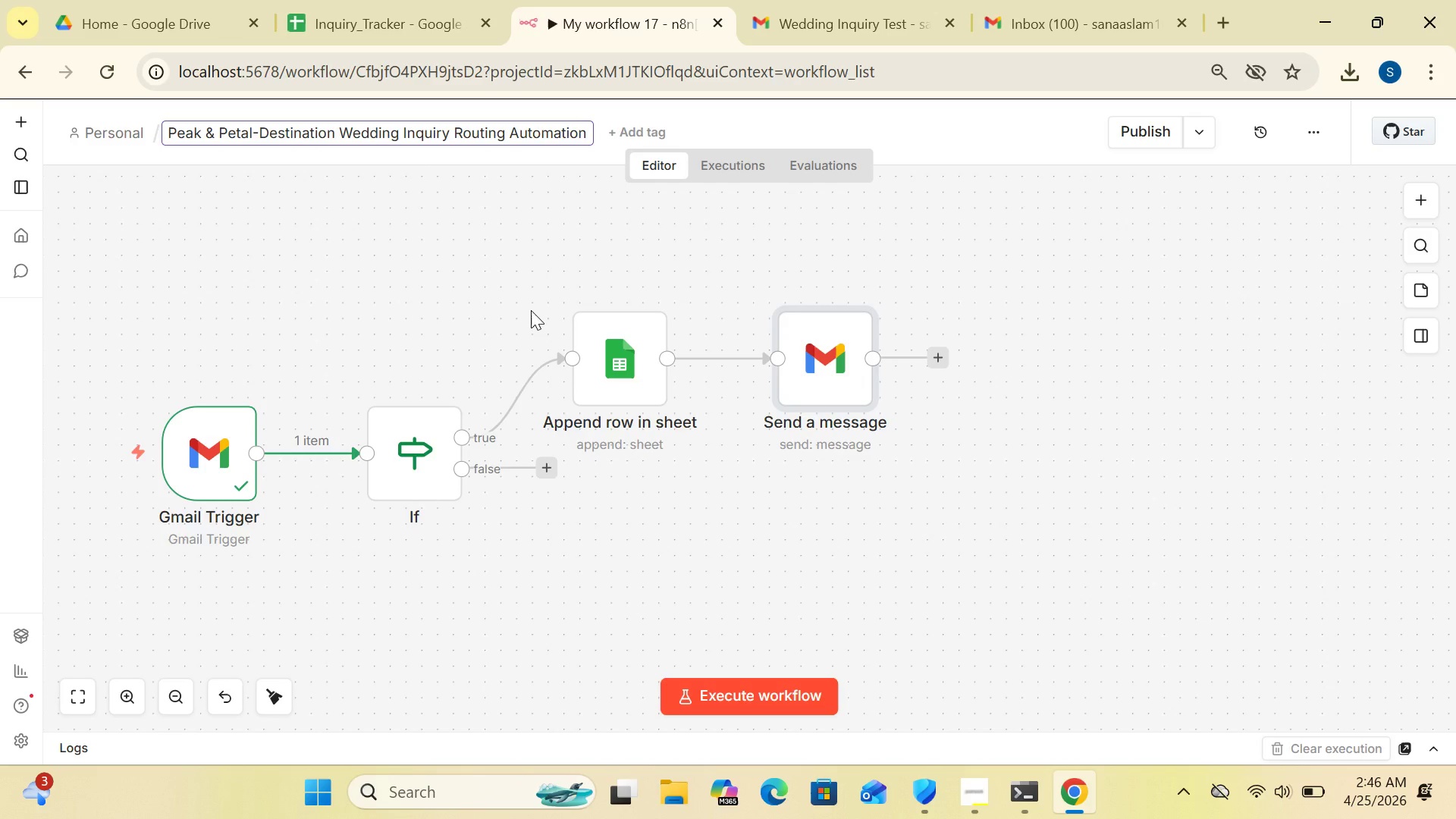 
wait(19.39)
 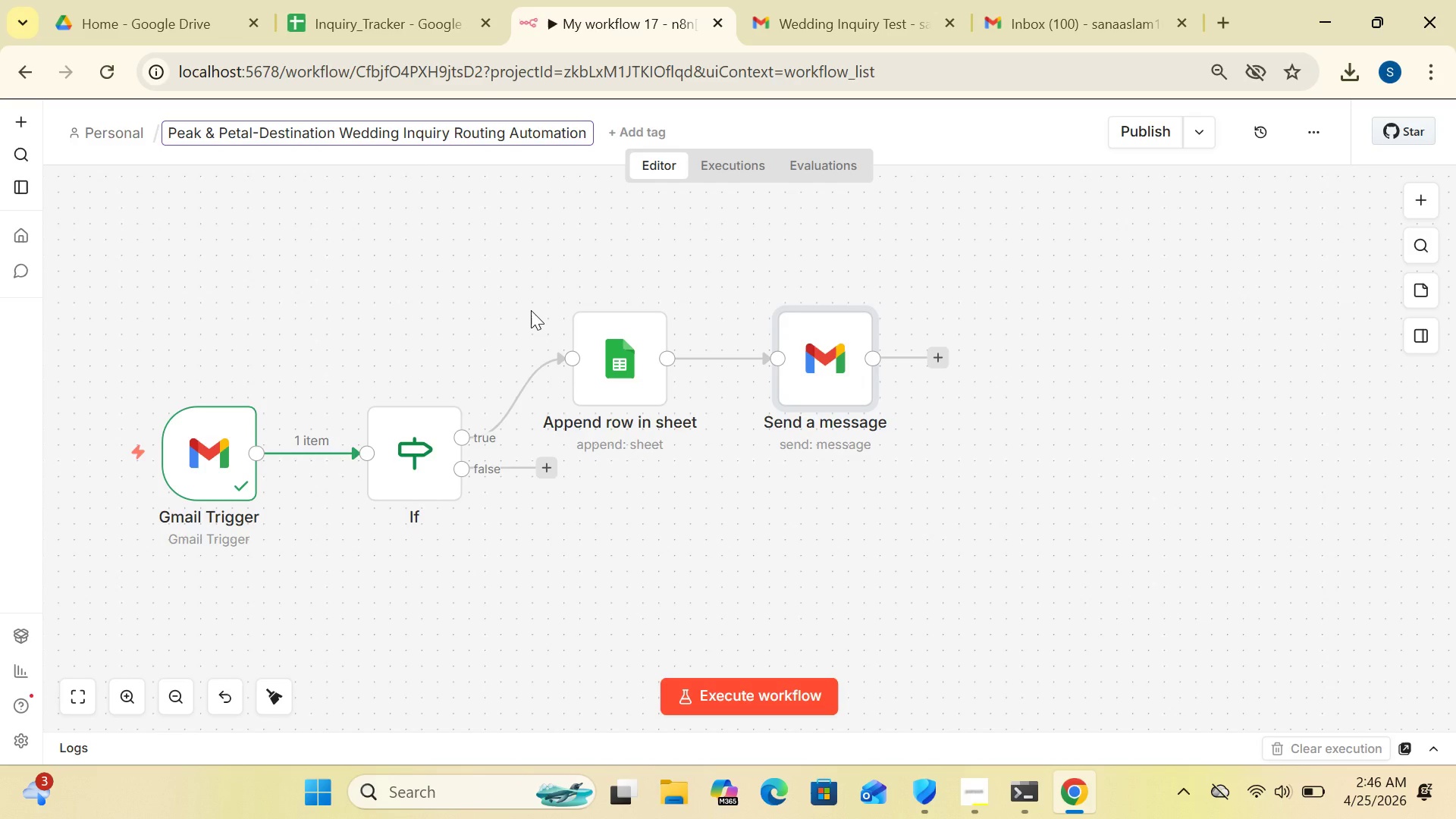 
left_click([221, 476])
 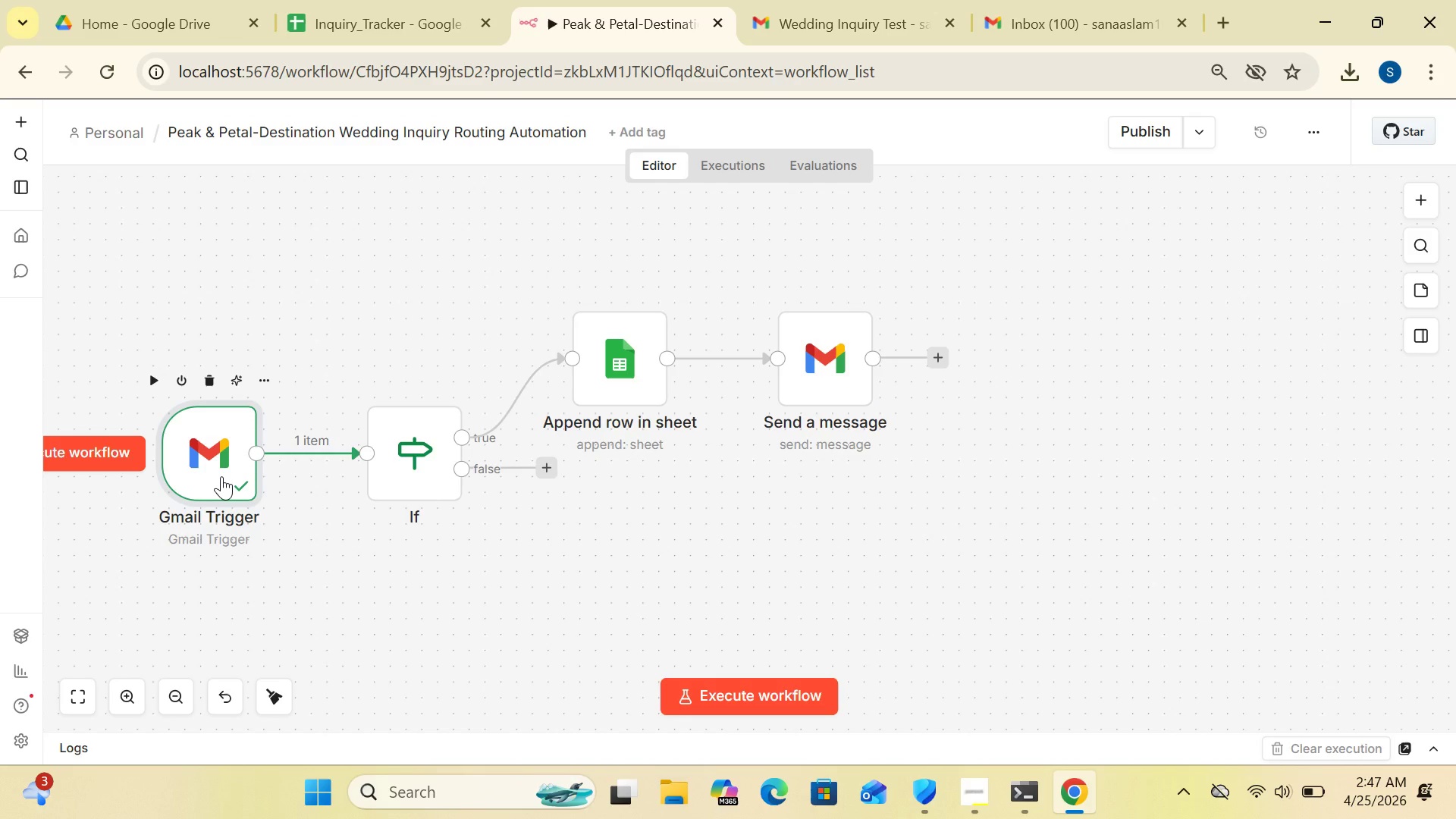 
right_click([221, 476])
 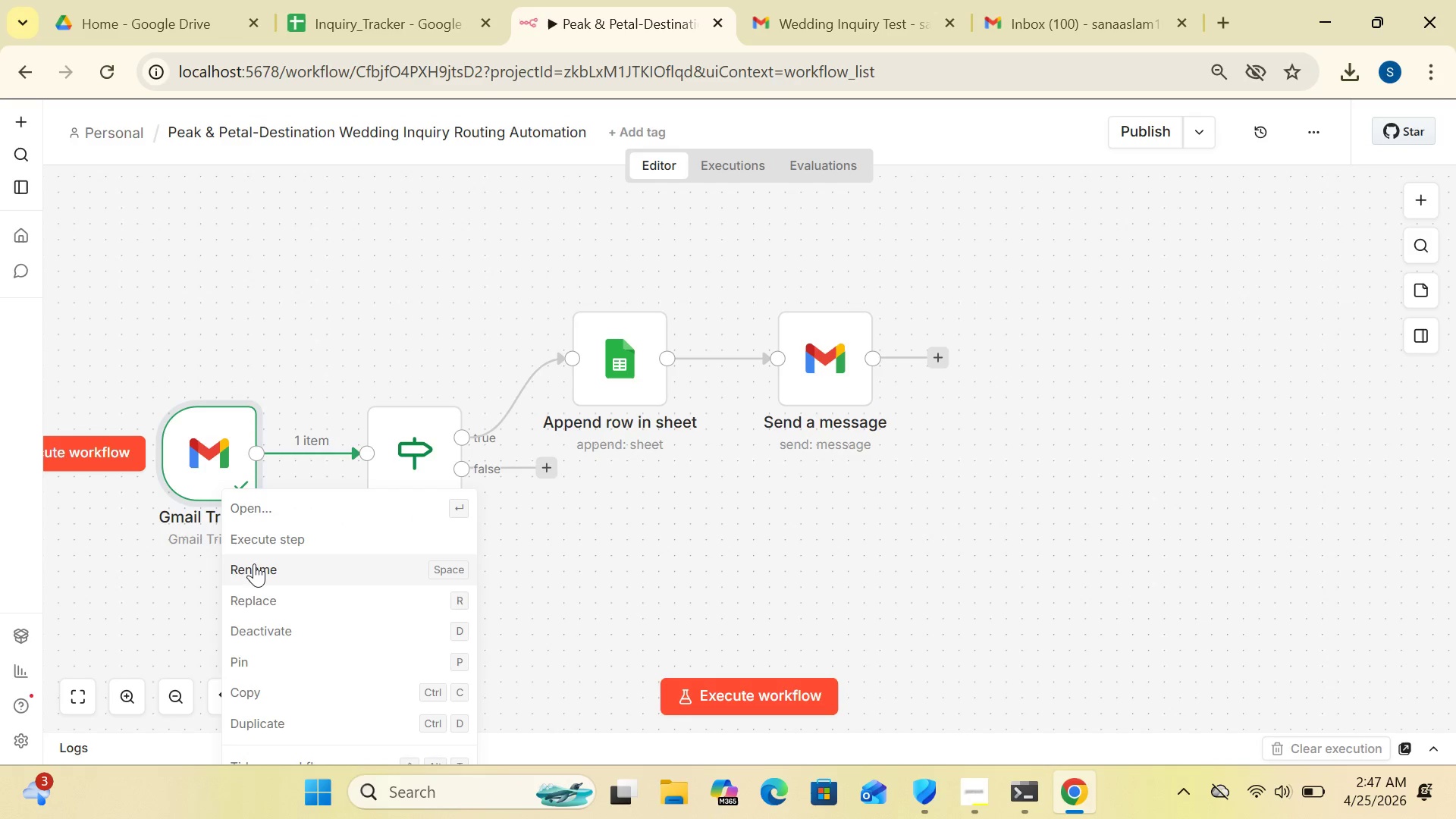 
left_click([256, 561])
 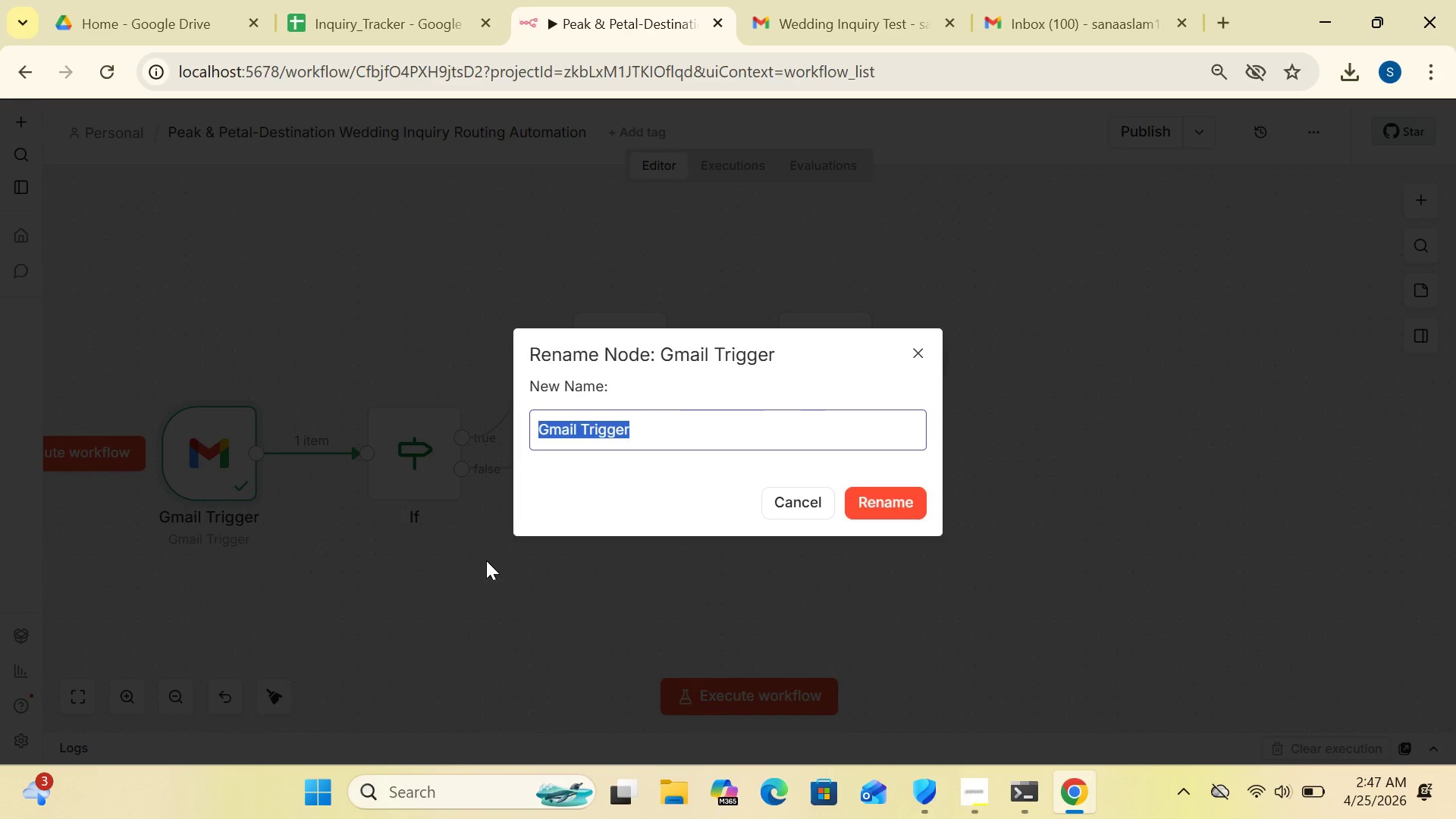 
wait(5.41)
 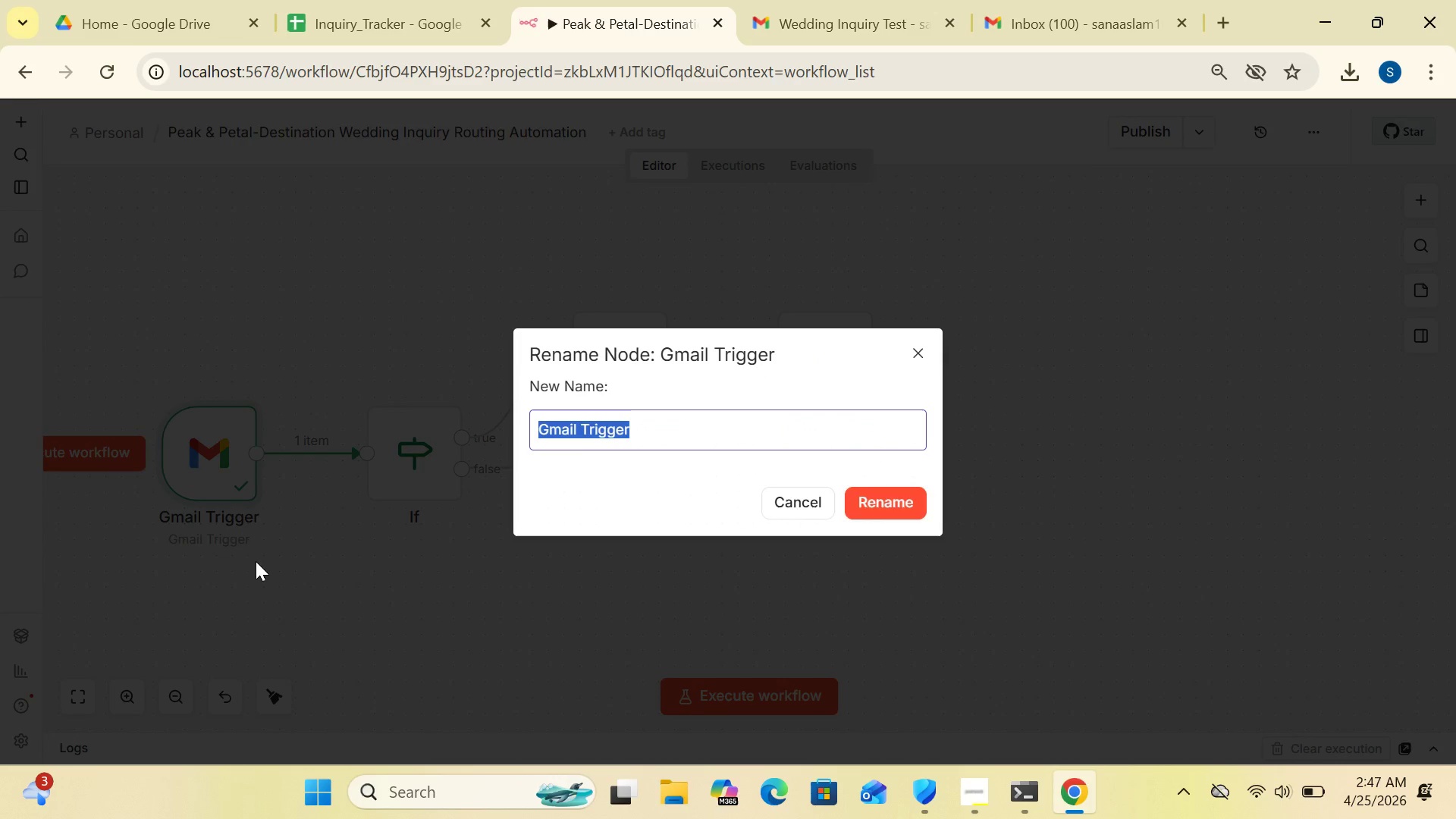 
left_click([656, 433])
 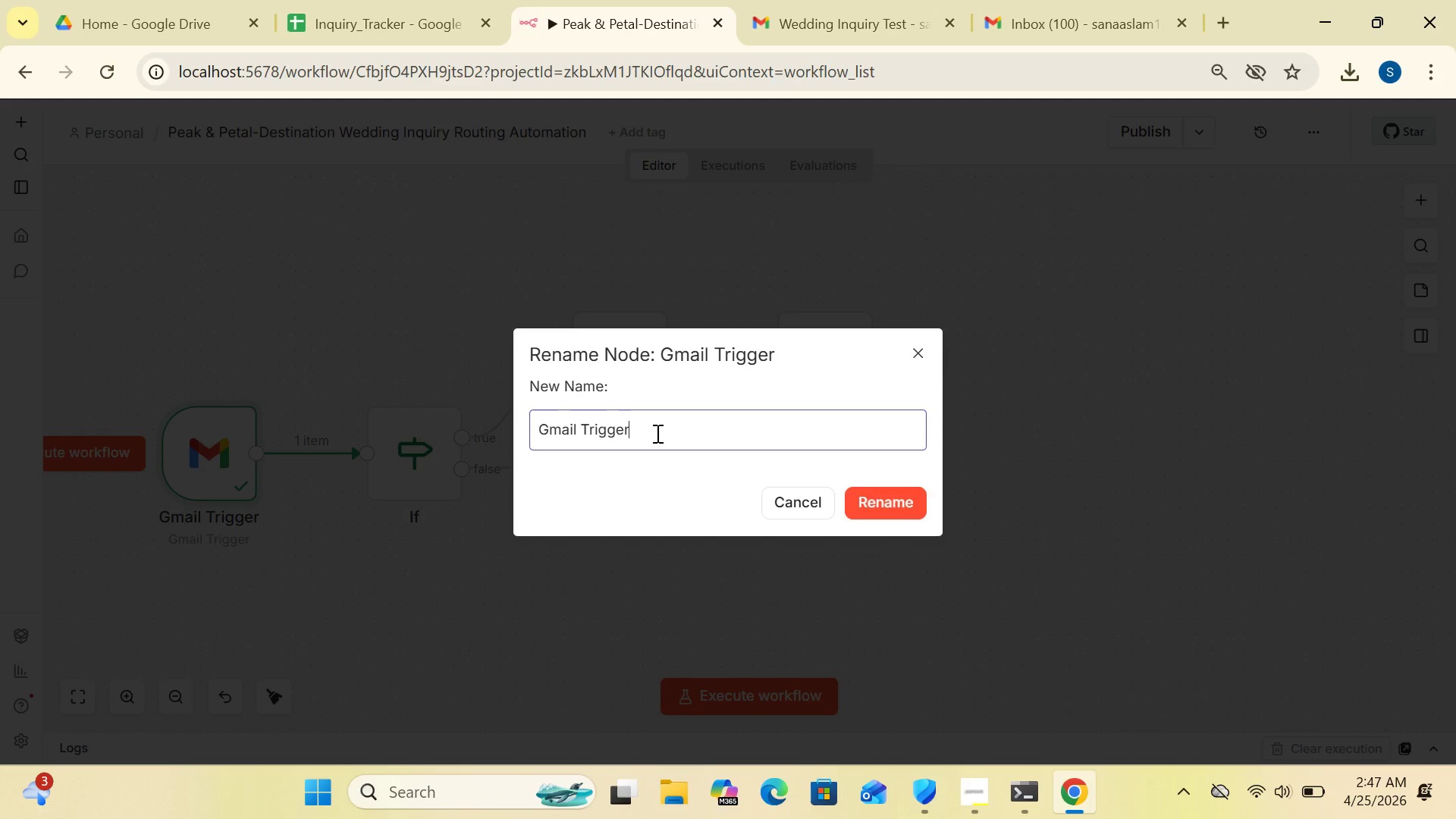 
type( - Inbox)
 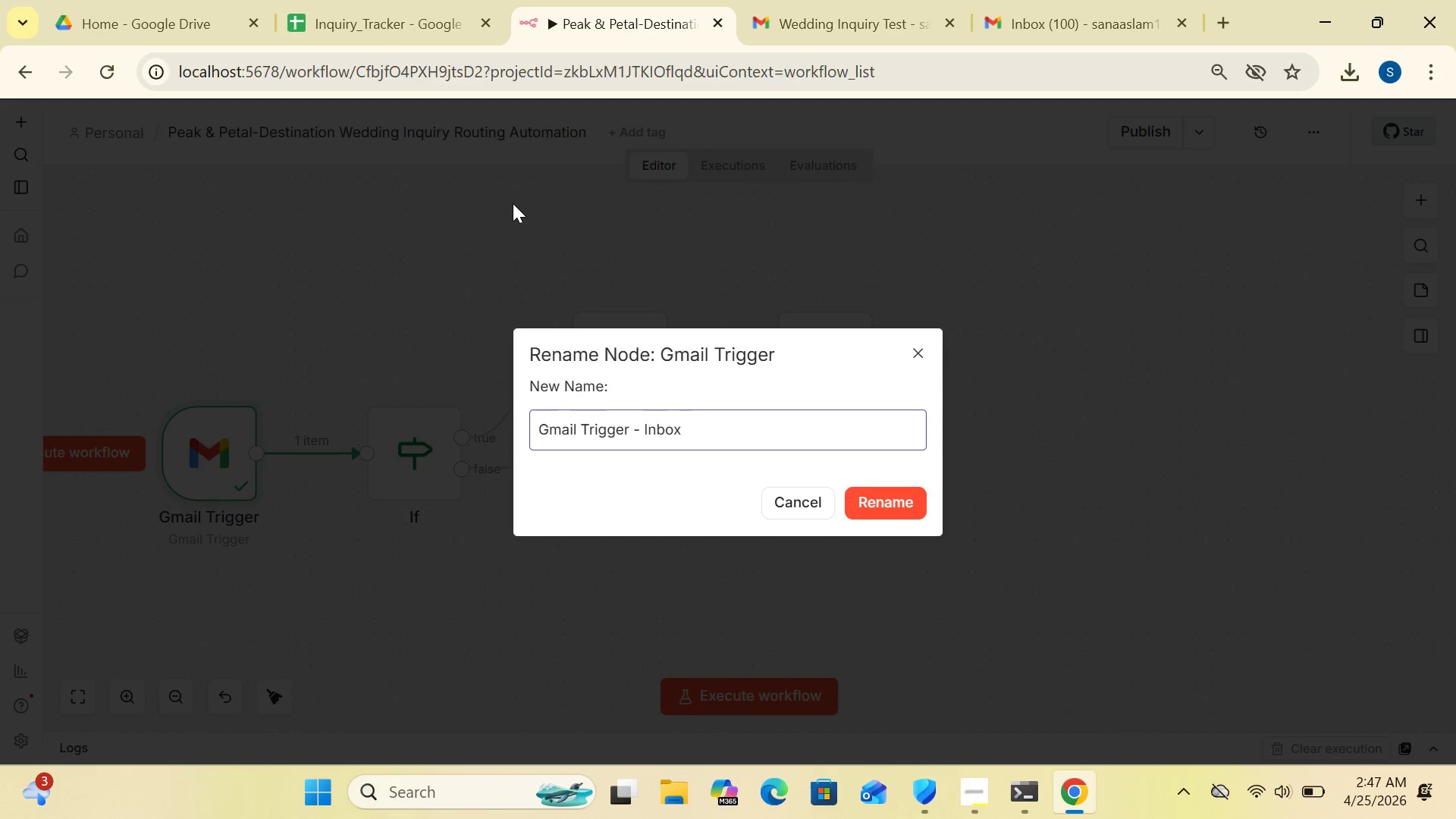 
type( Moniter)
 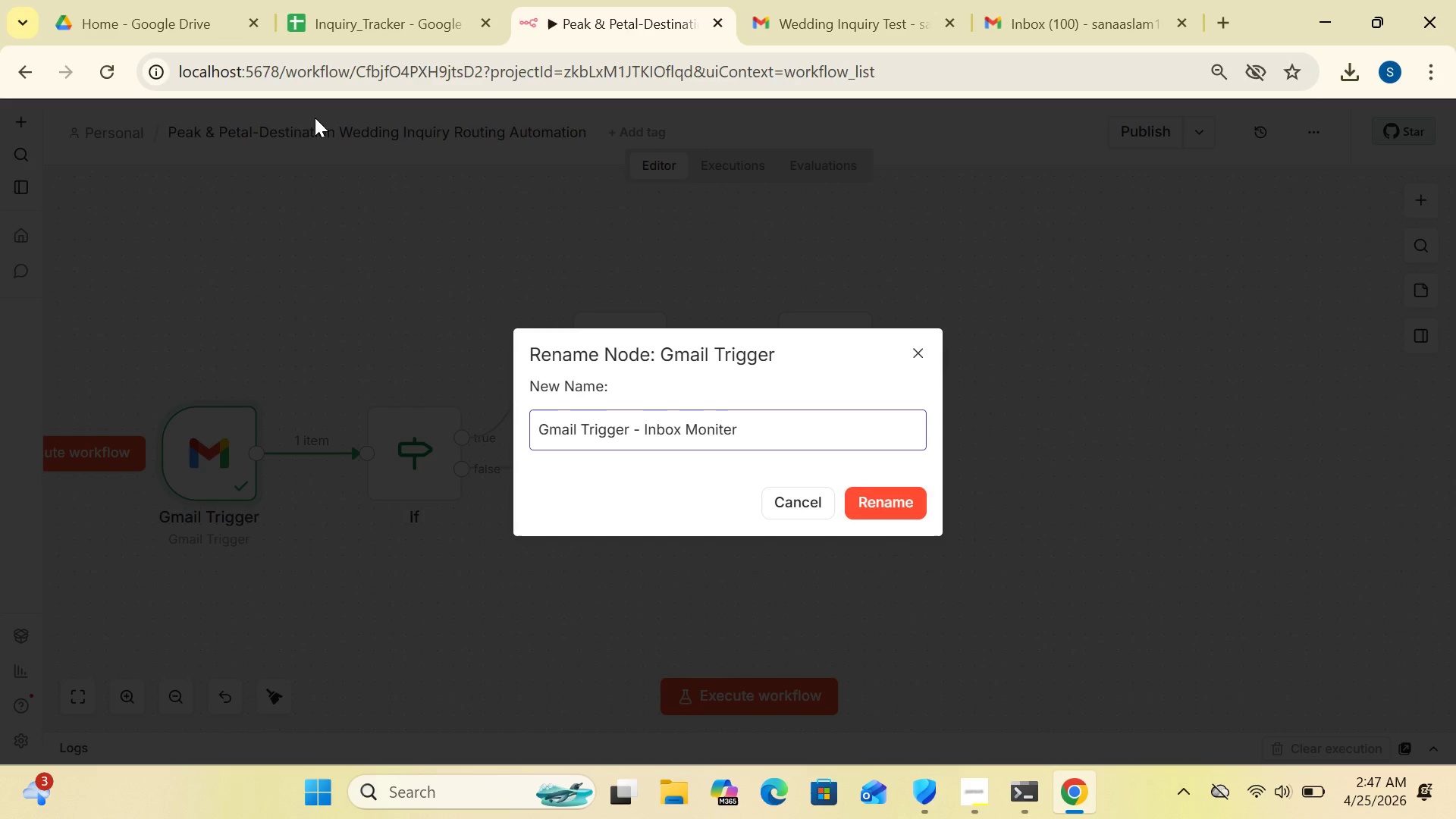 
wait(8.81)
 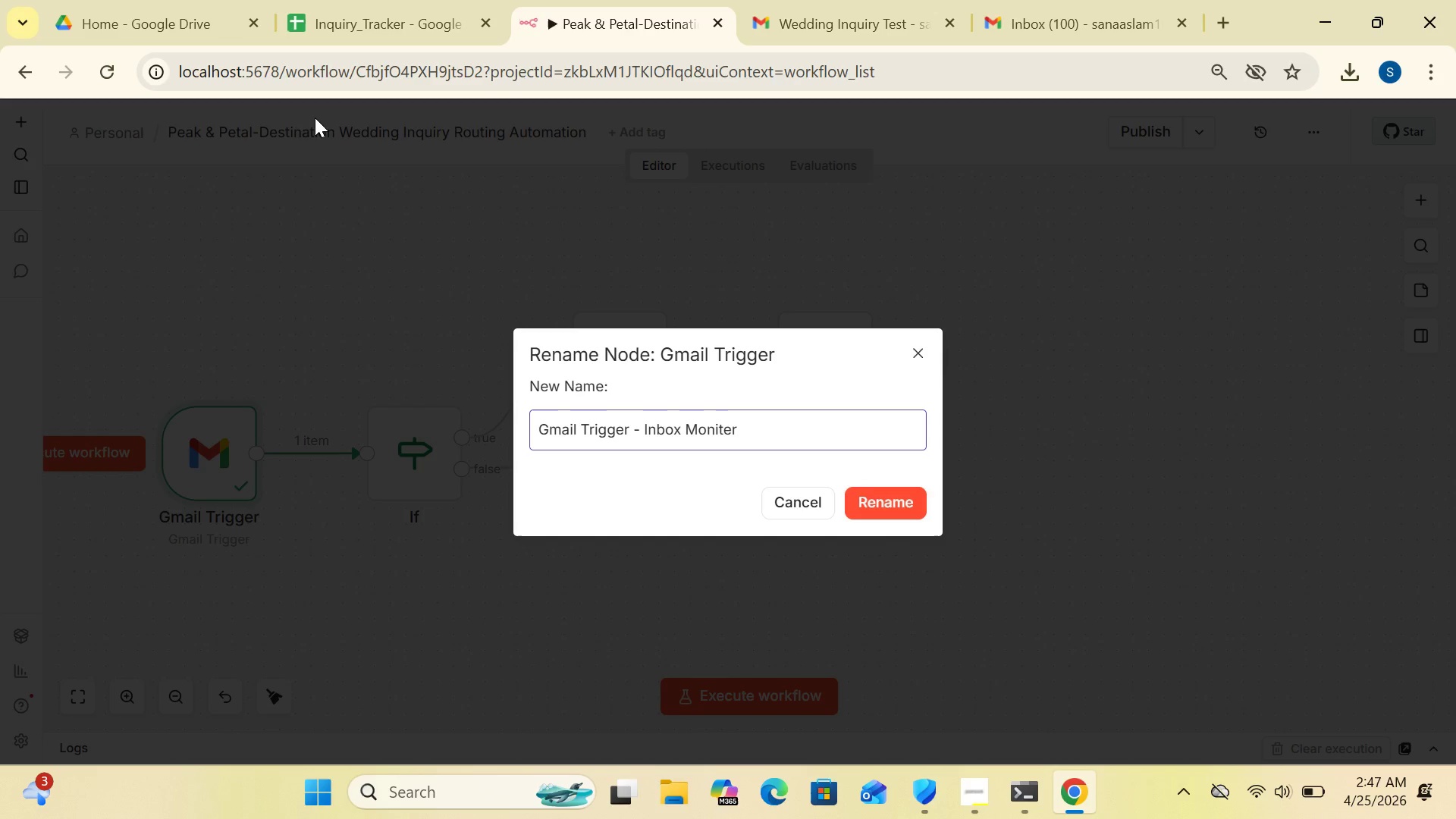 
left_click([733, 429])
 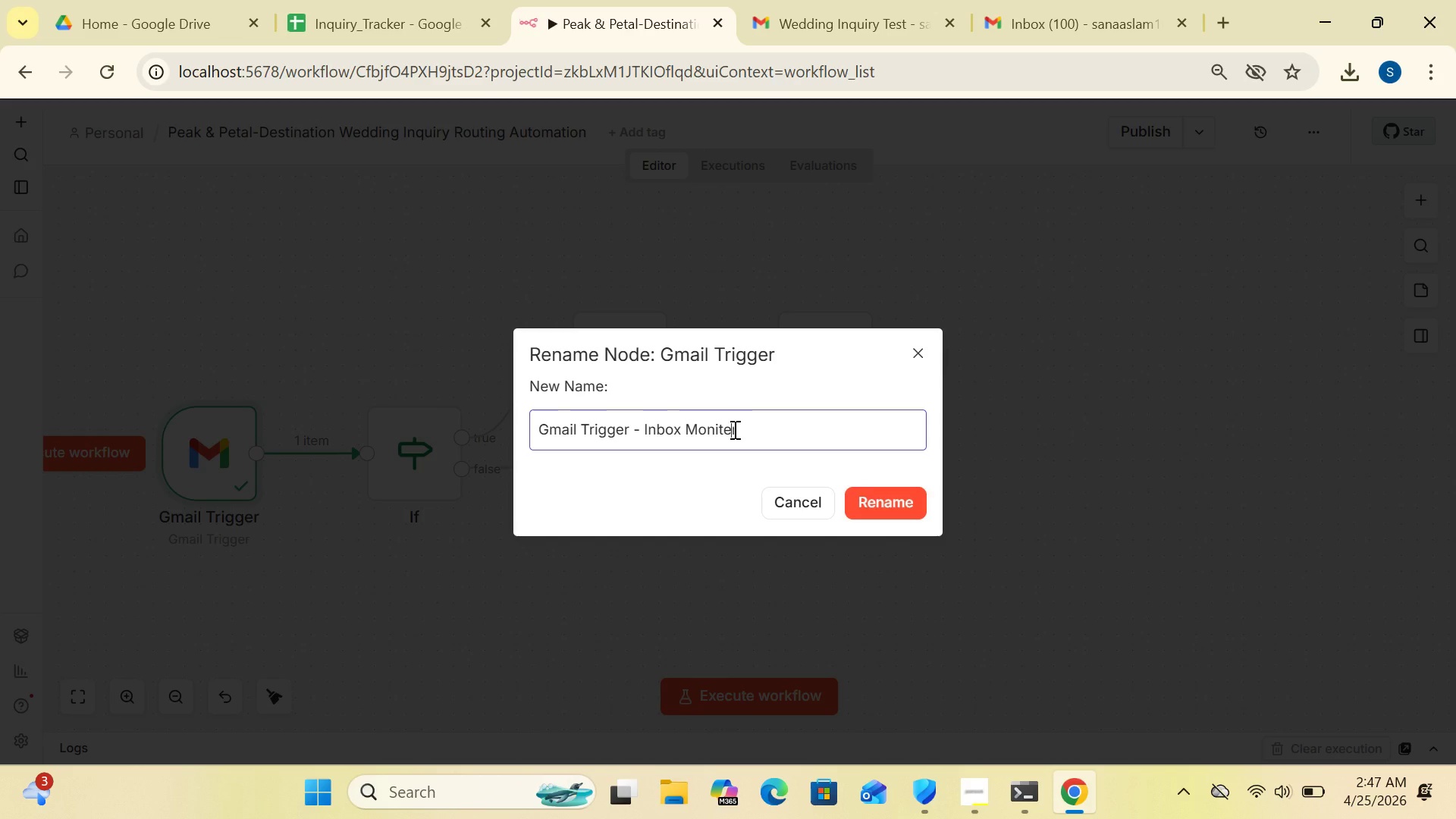 
key(Backspace)
 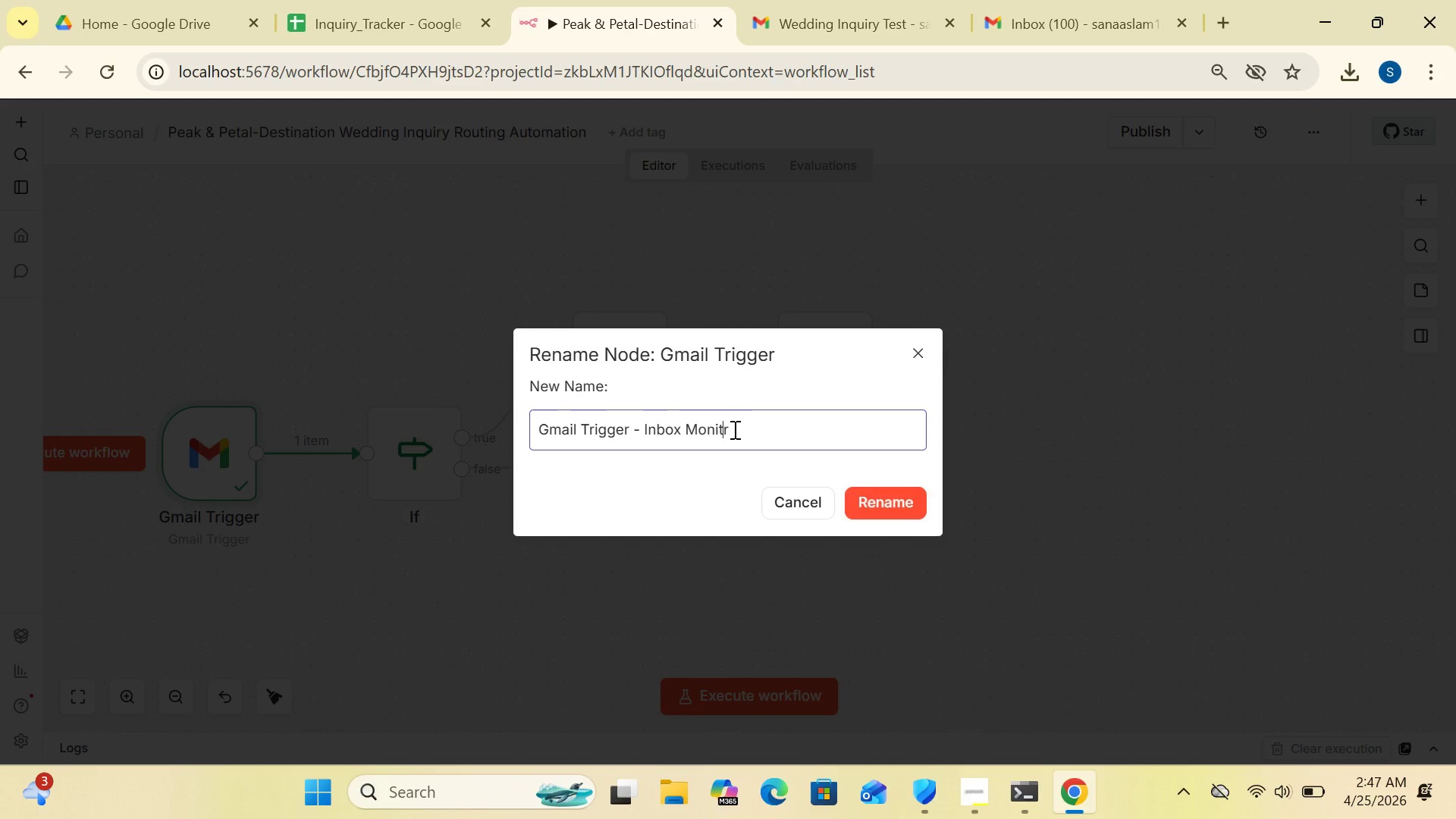 
key(O)
 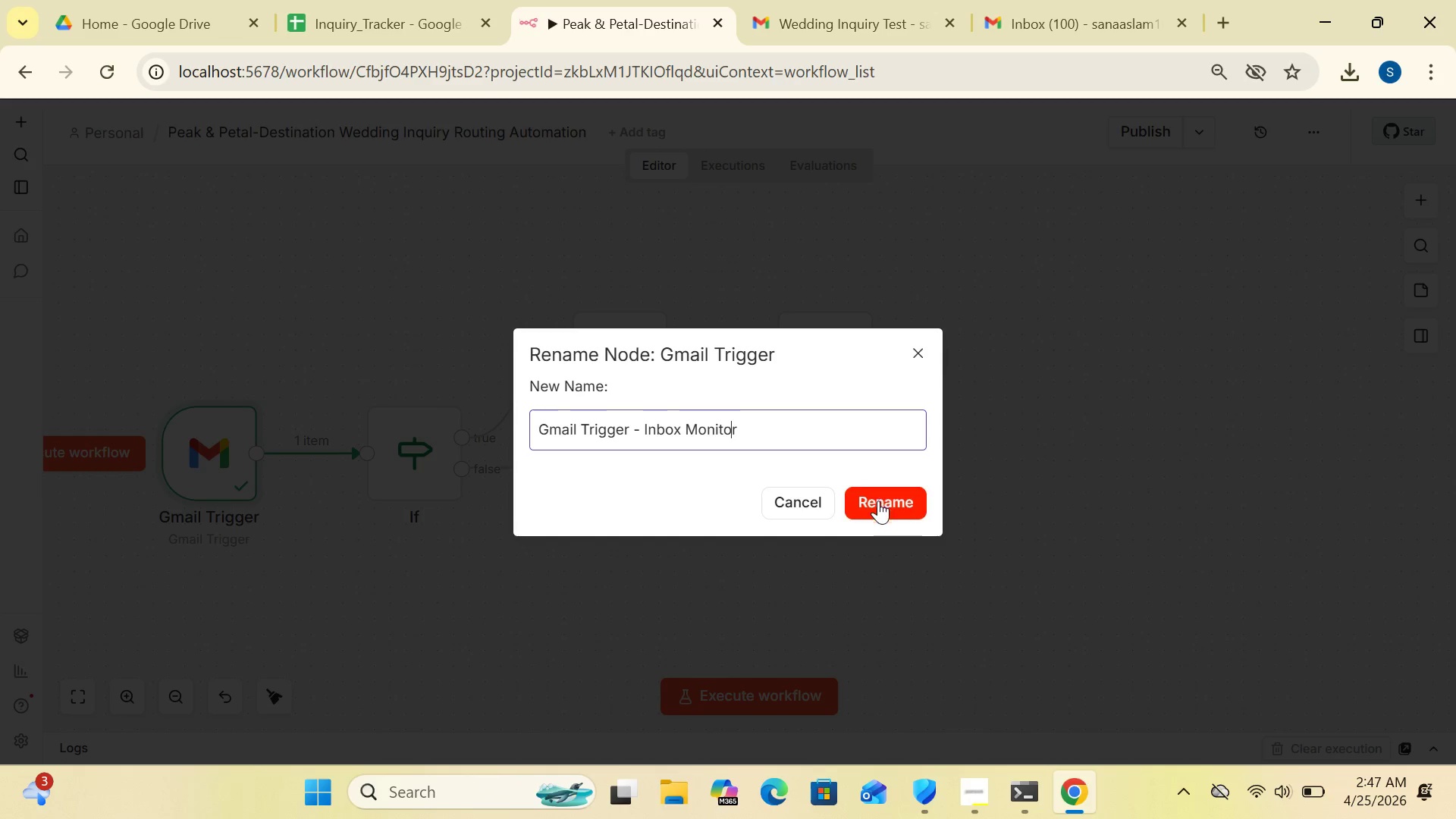 
left_click([878, 502])
 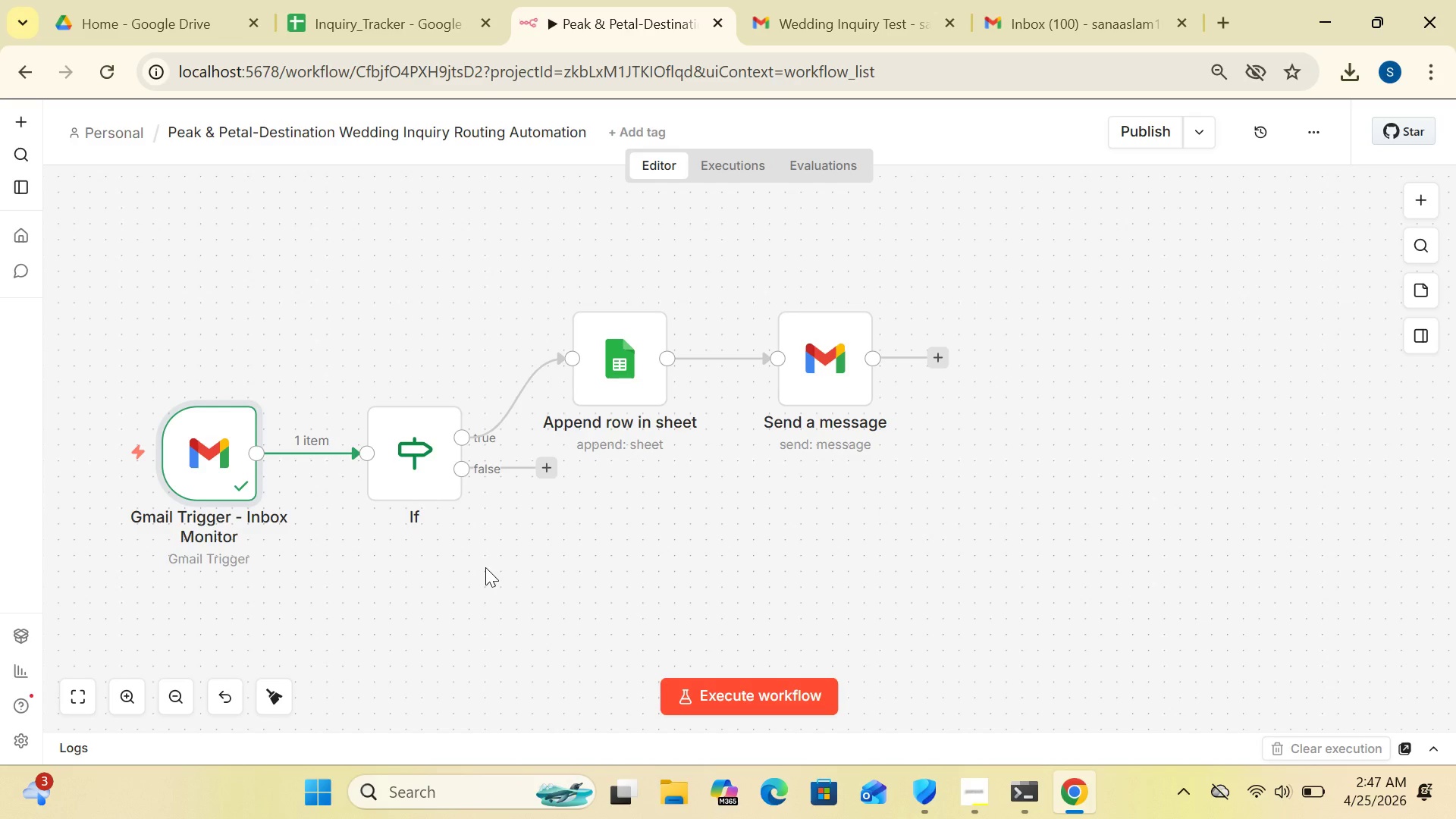 
wait(5.91)
 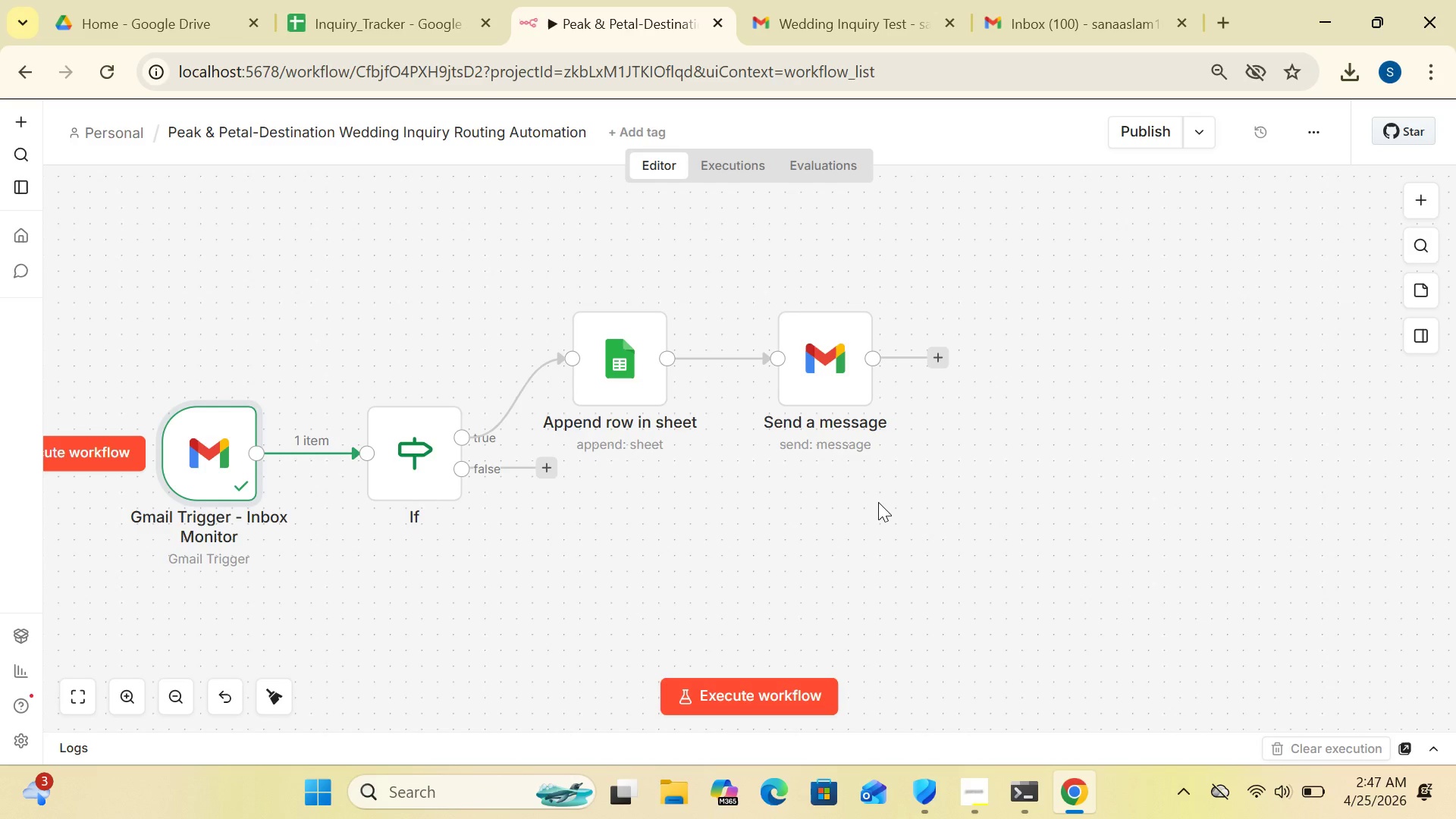 
left_click([485, 533])
 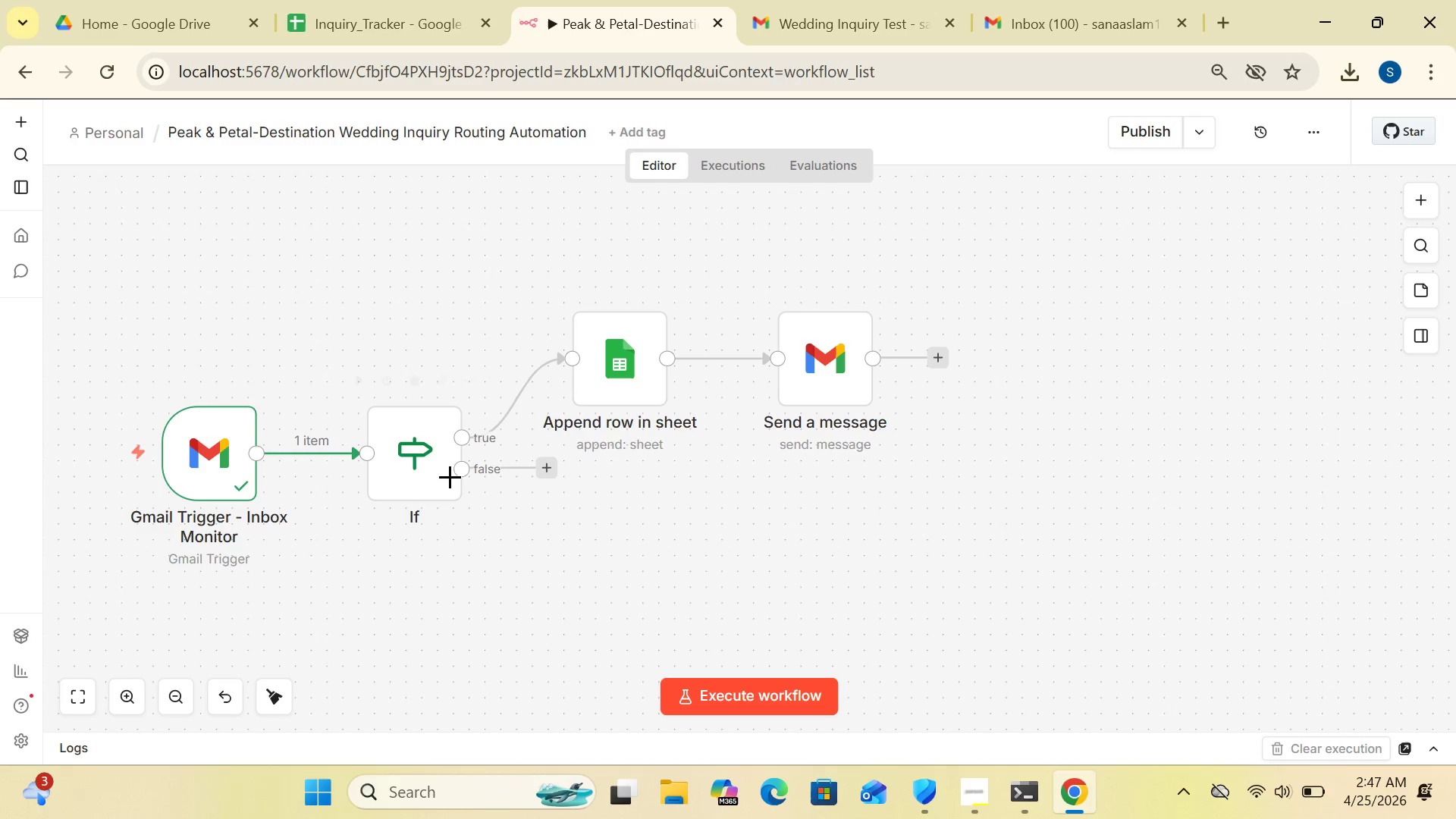 
left_click([434, 467])
 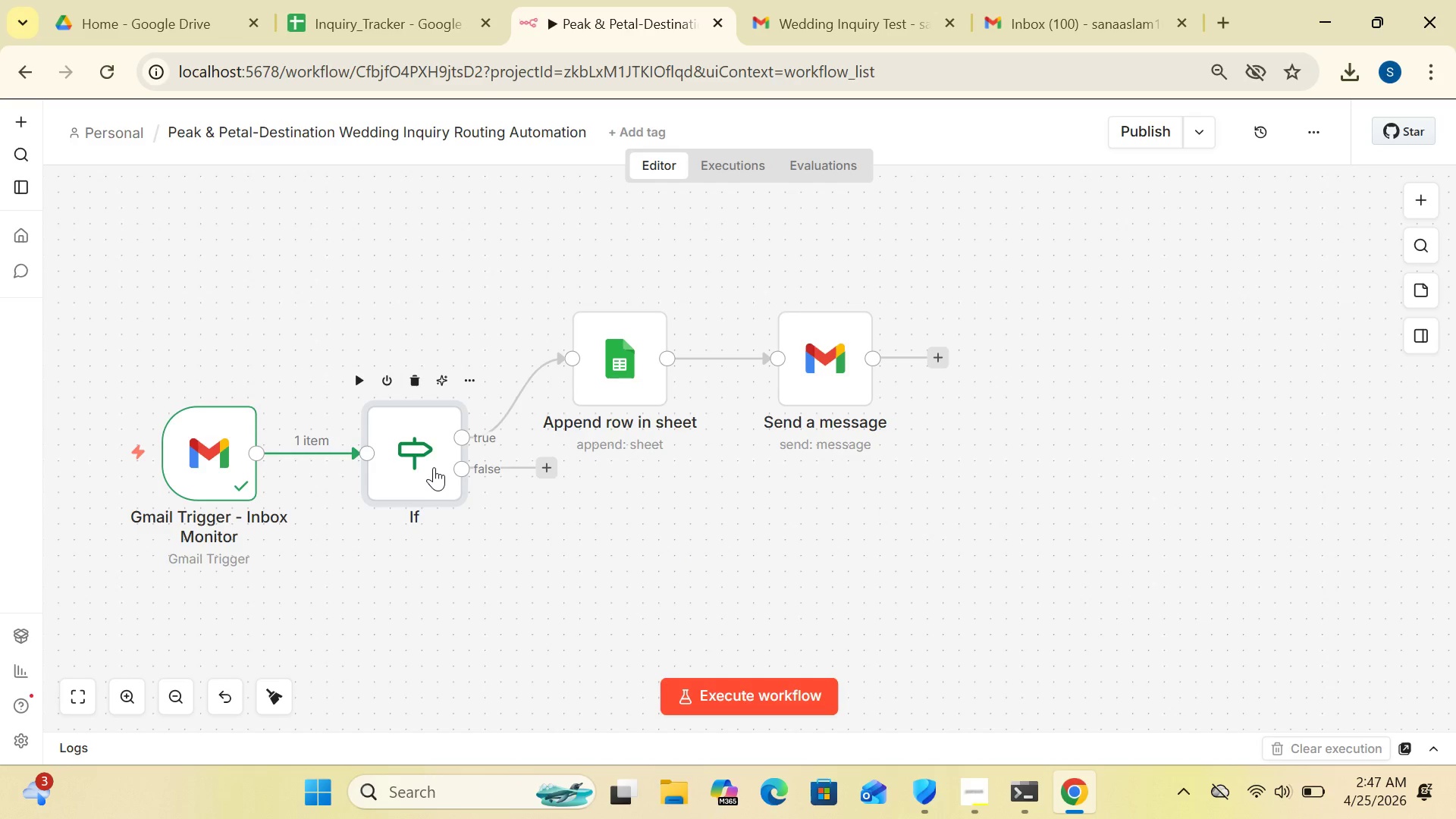 
right_click([434, 467])
 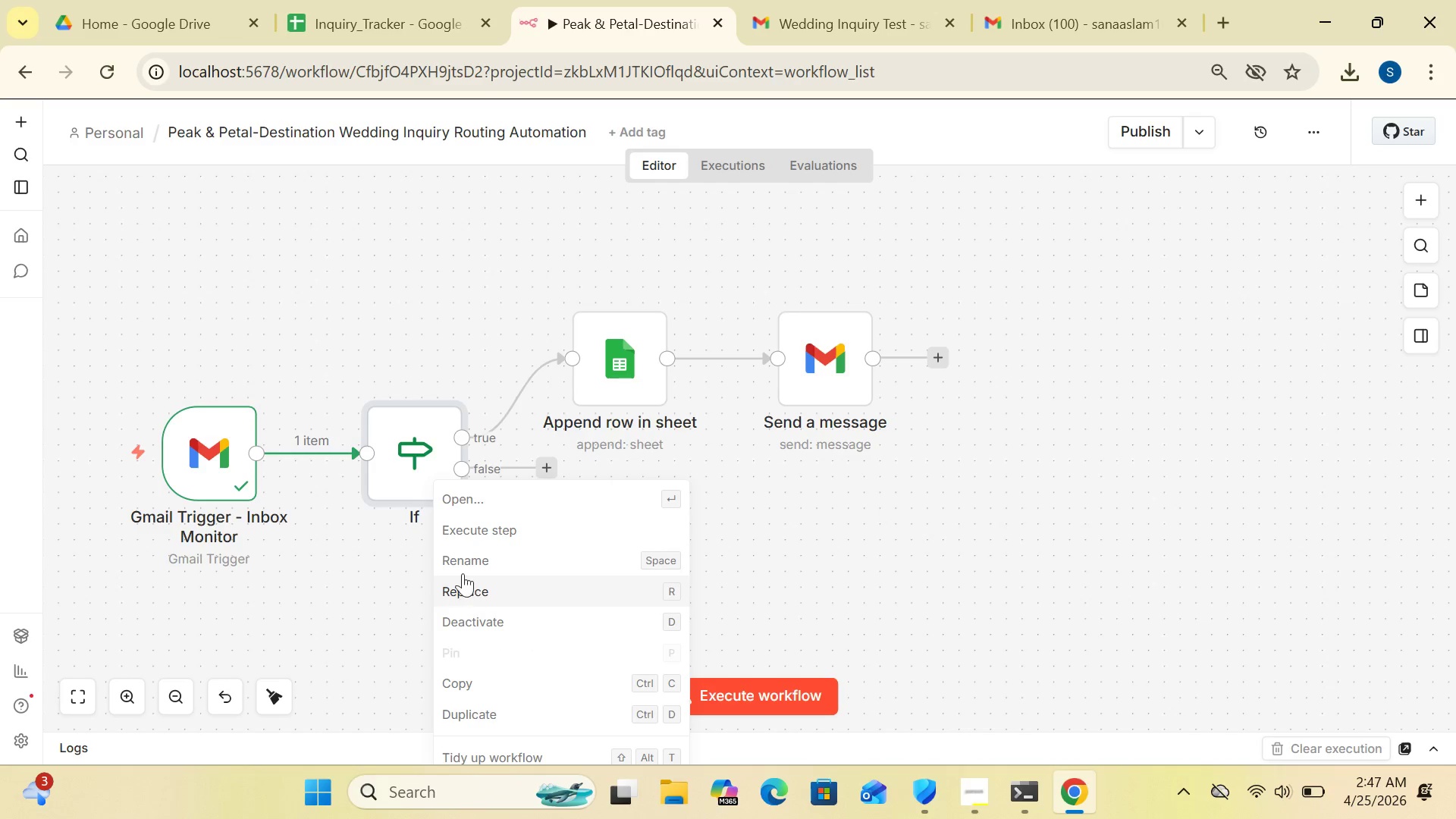 
left_click([463, 551])
 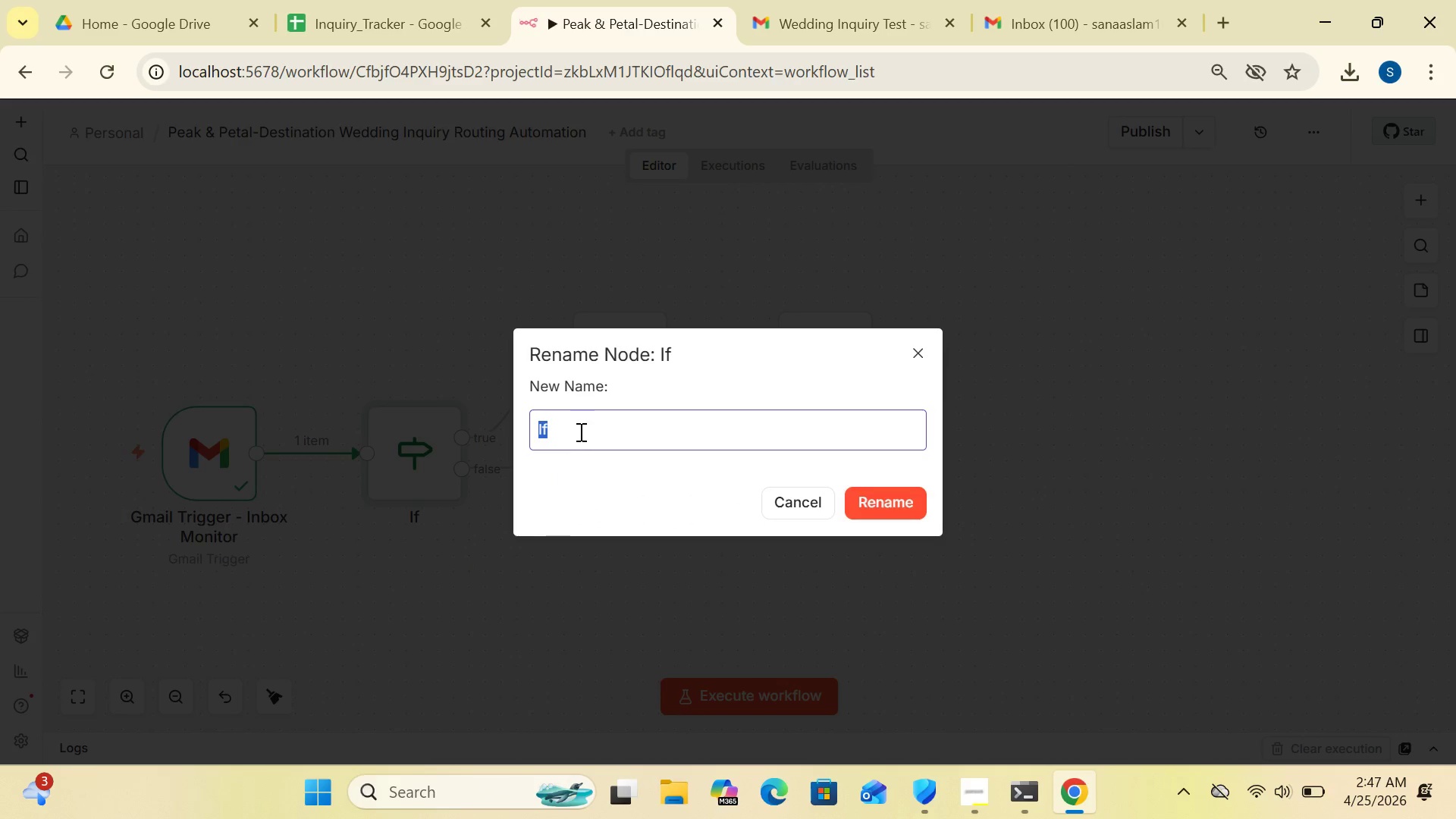 
left_click([576, 430])
 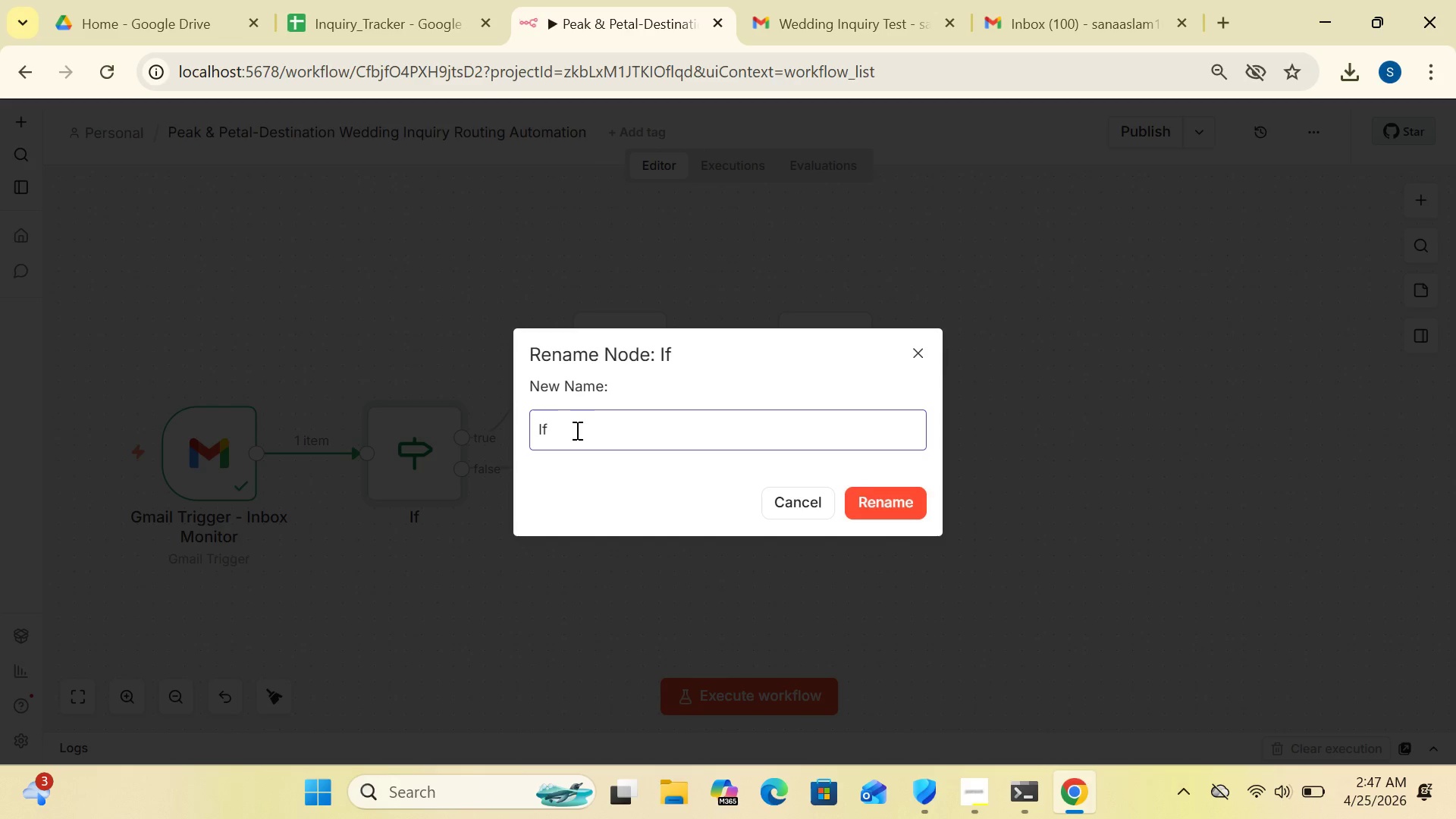 
type( - Key)
 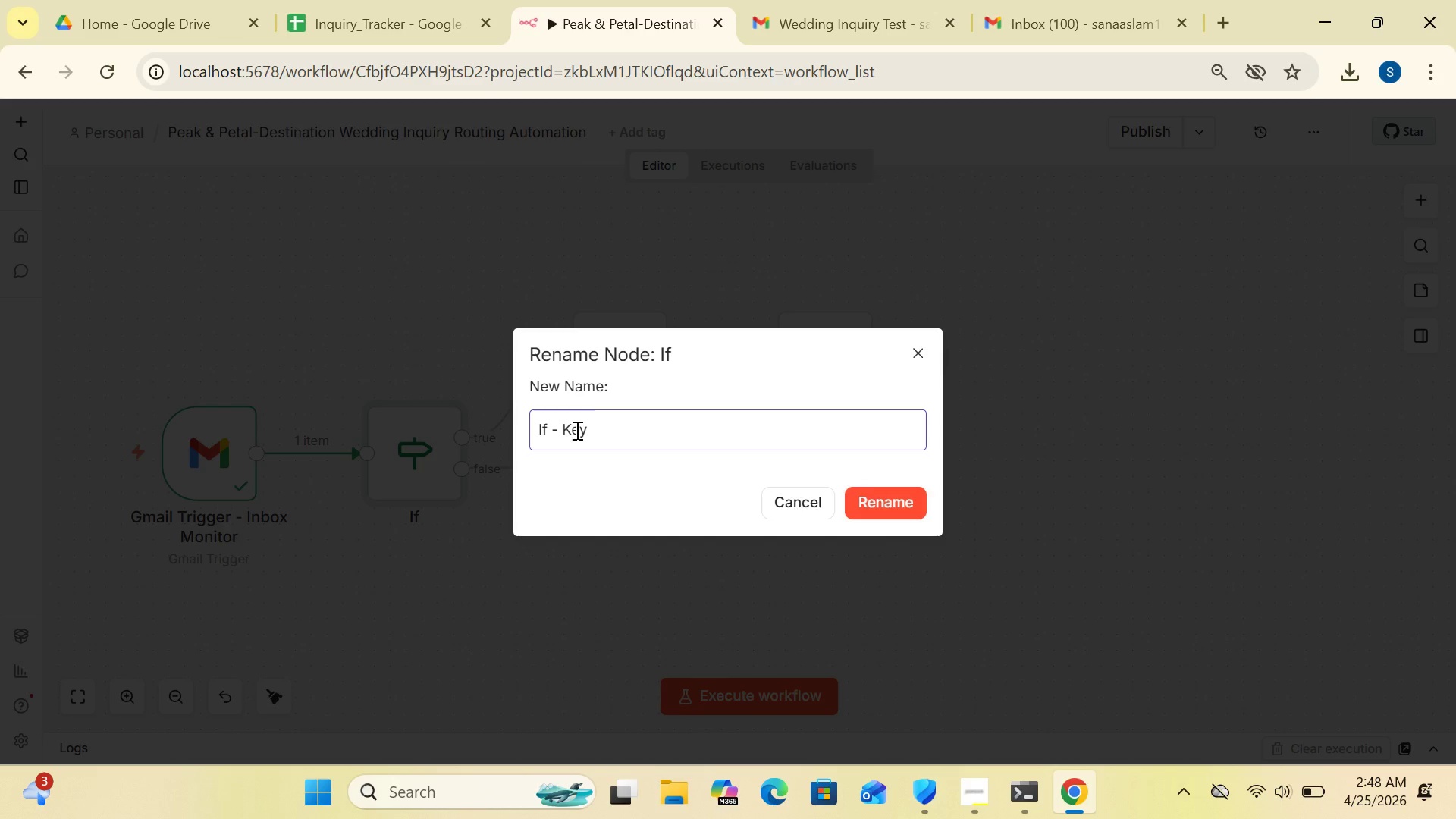 
type(word Filter)
 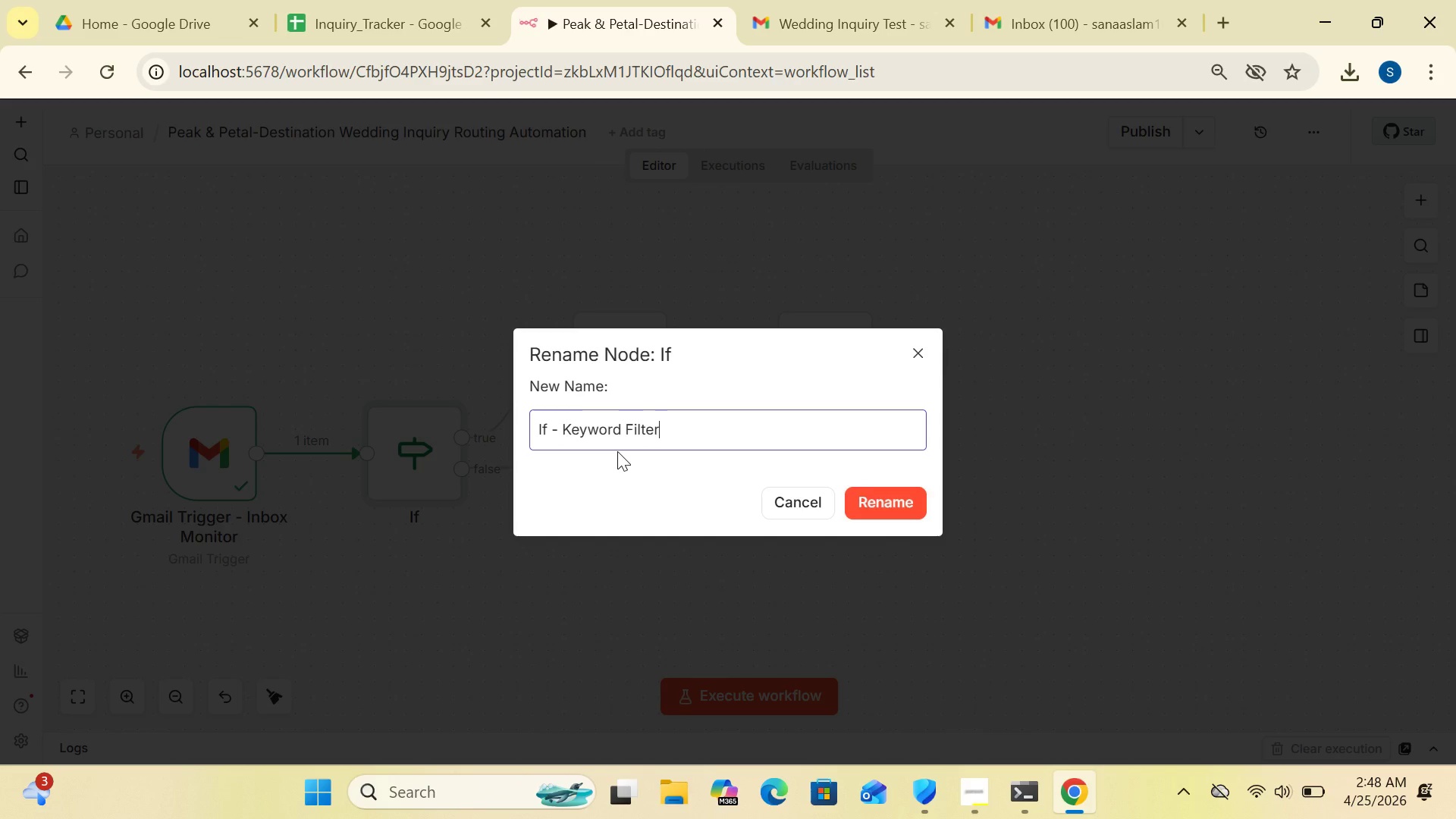 
wait(7.34)
 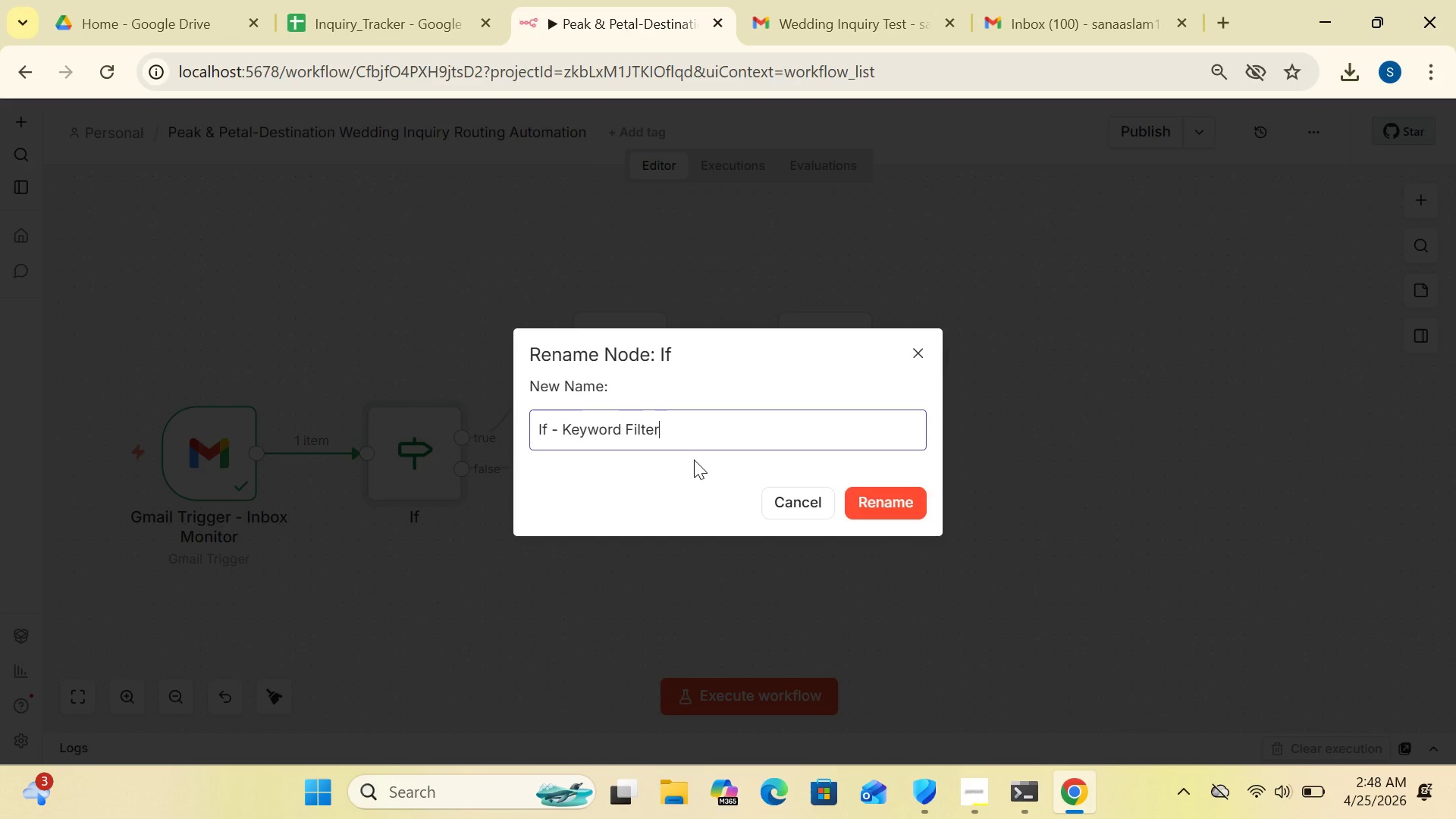 
left_click([871, 504])
 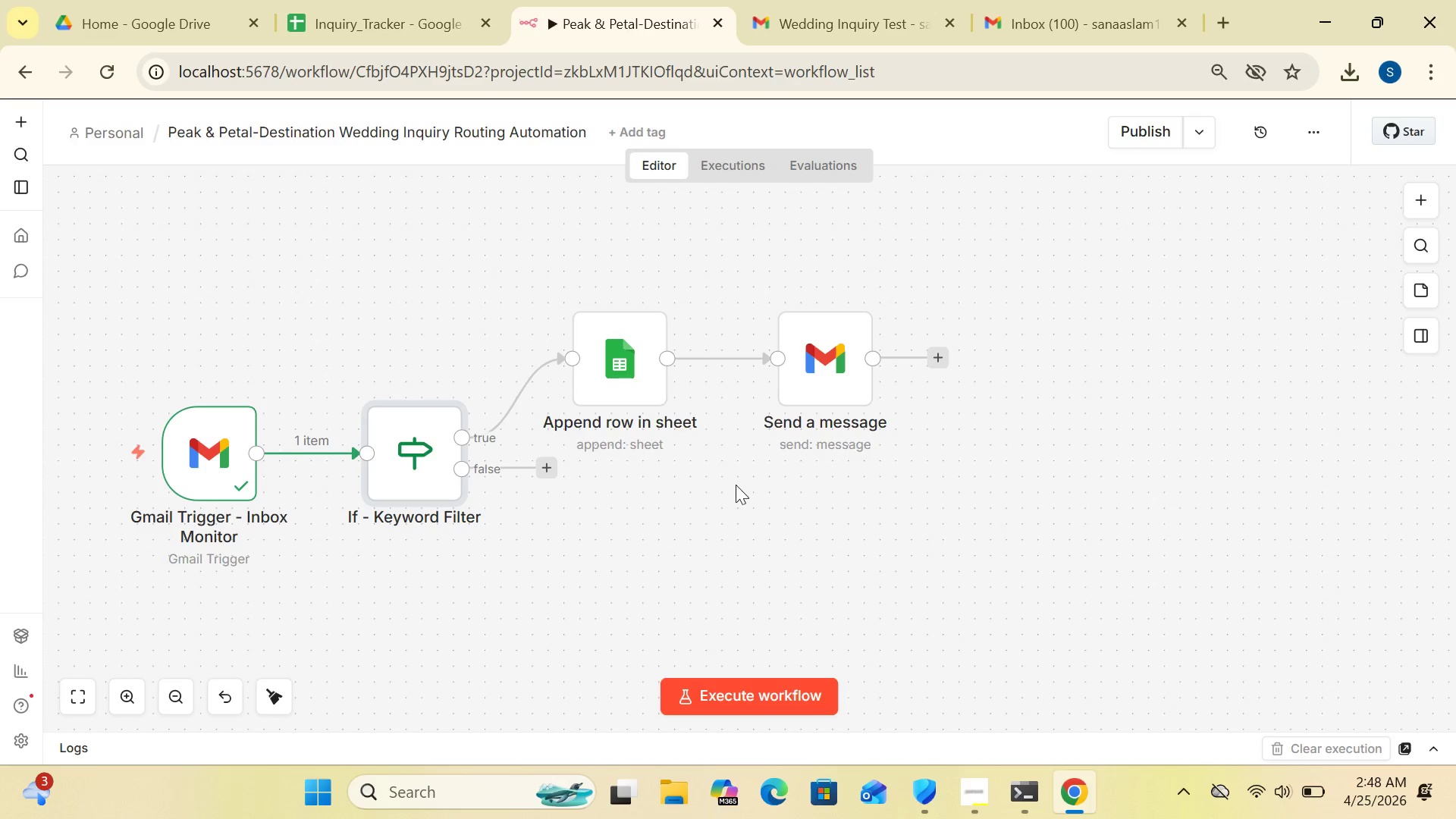 
wait(7.5)
 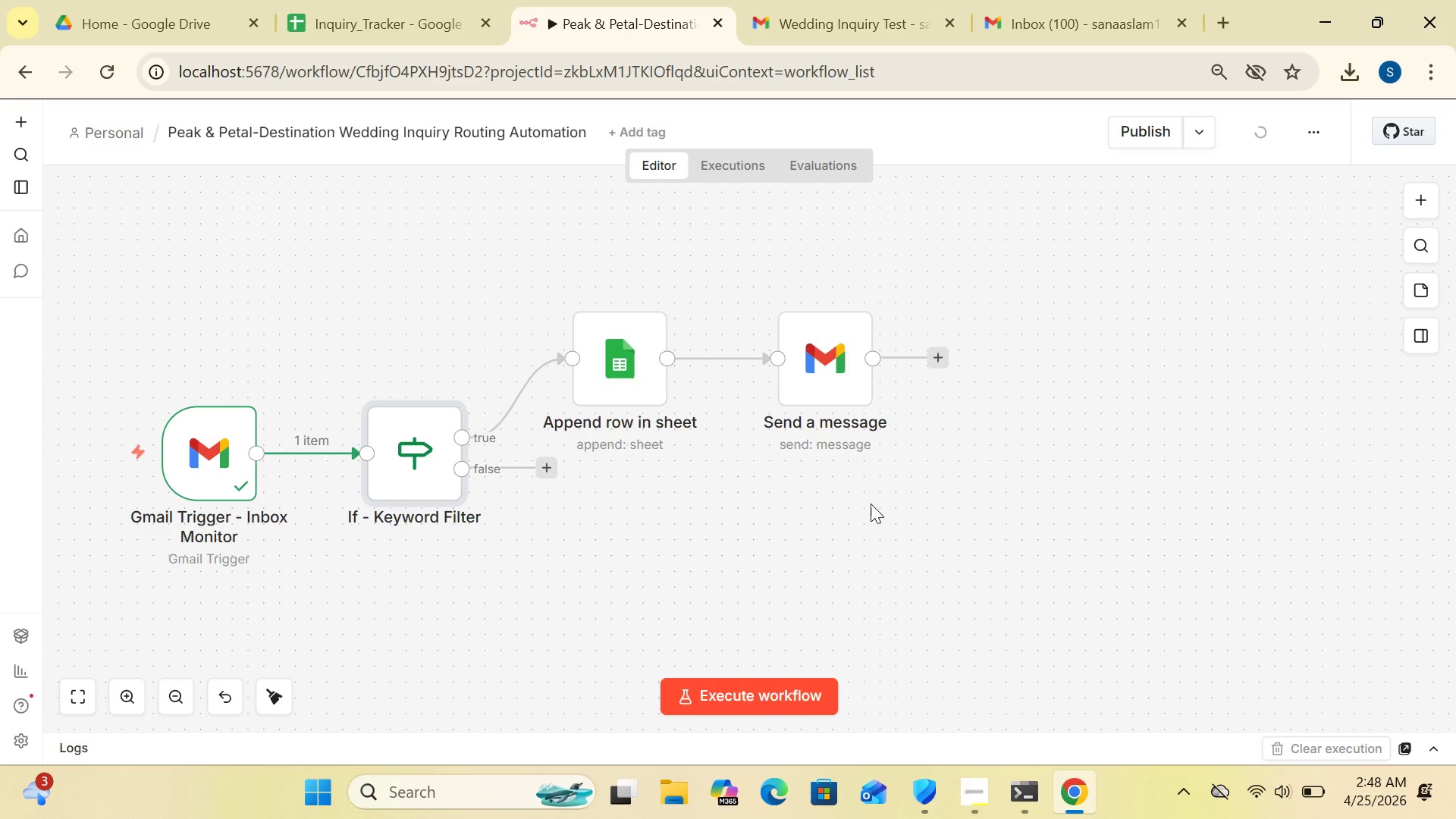 
right_click([635, 375])
 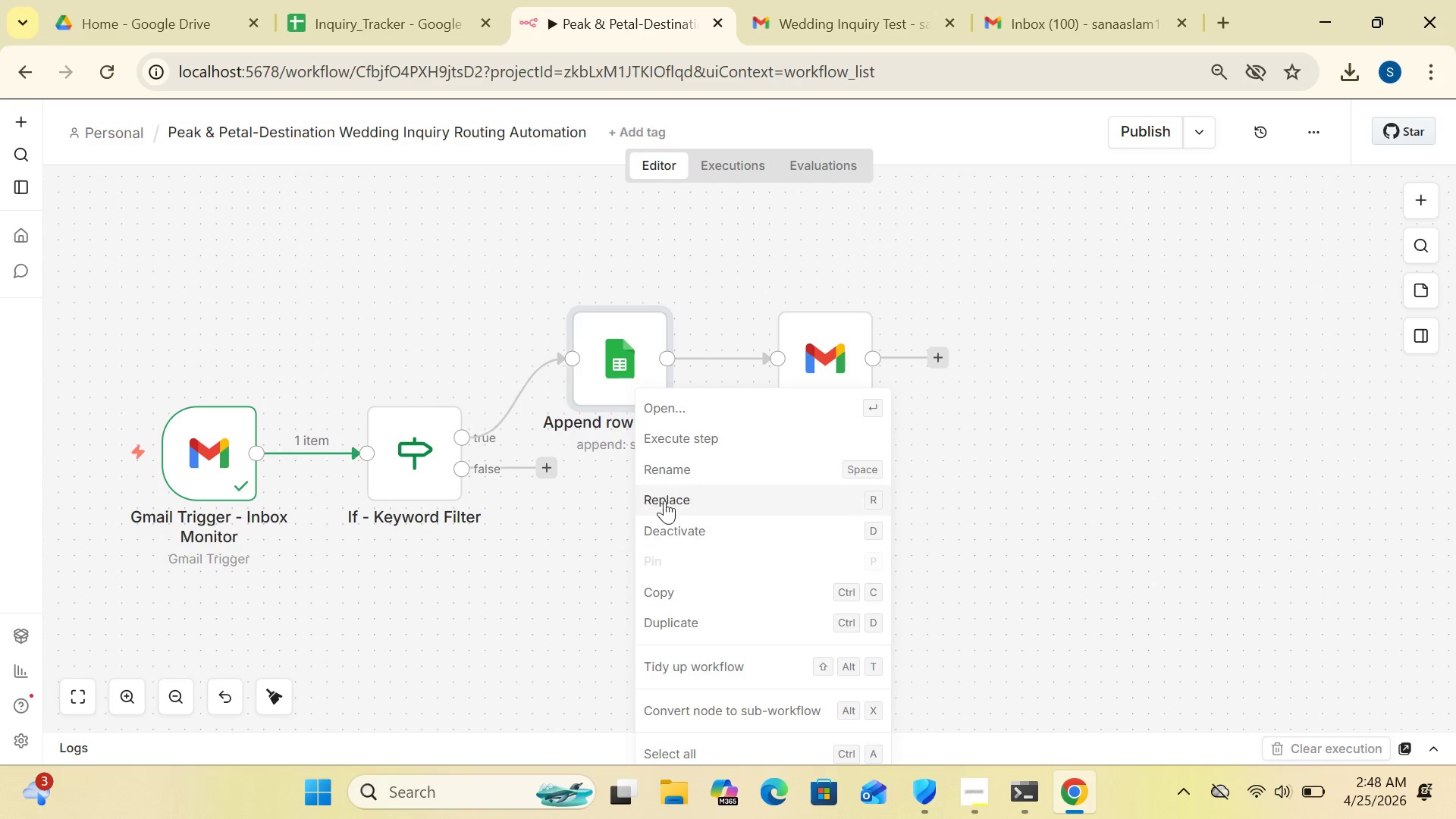 
left_click([664, 466])
 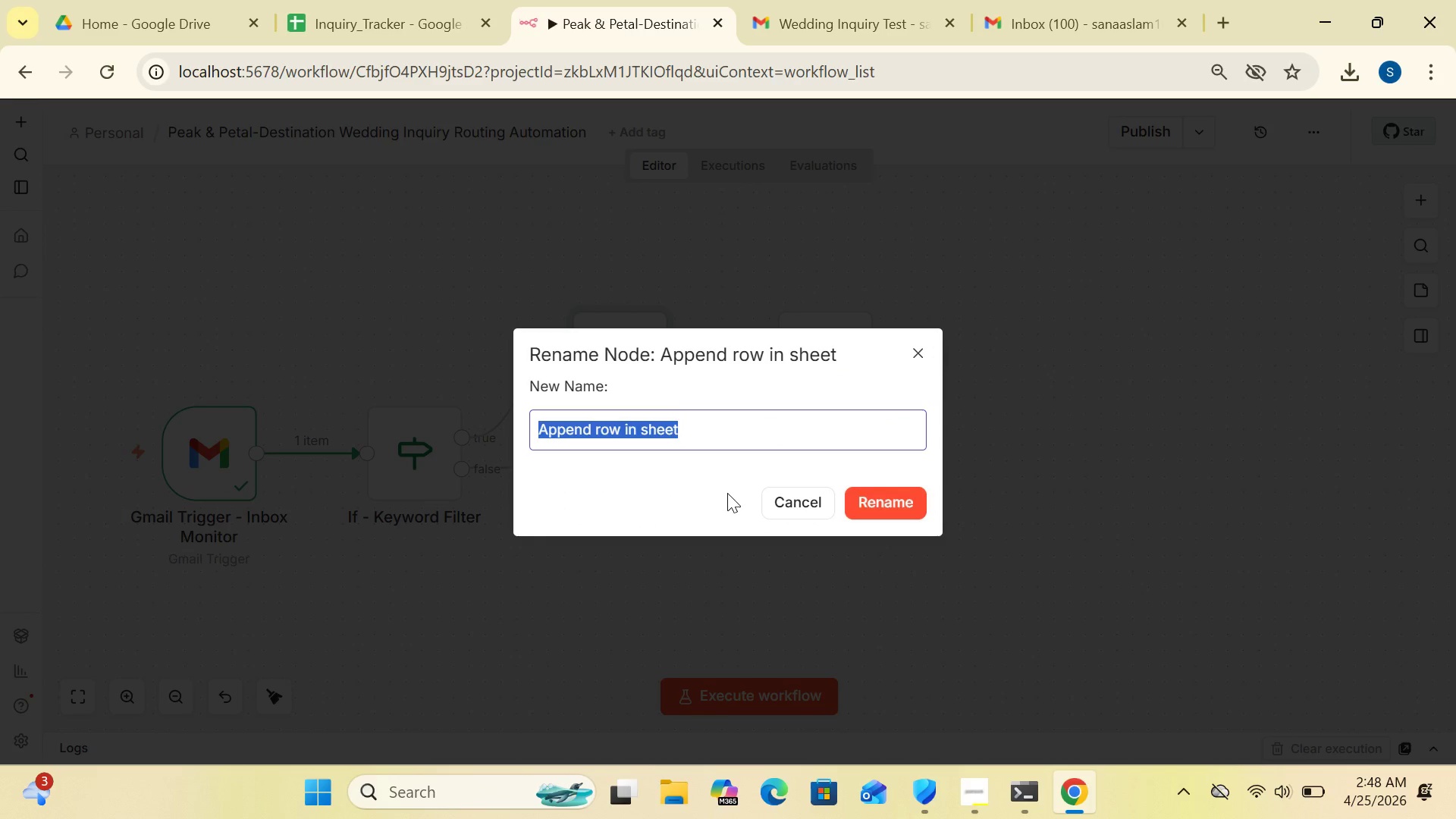 
type([Delete]Google Sheets-)
 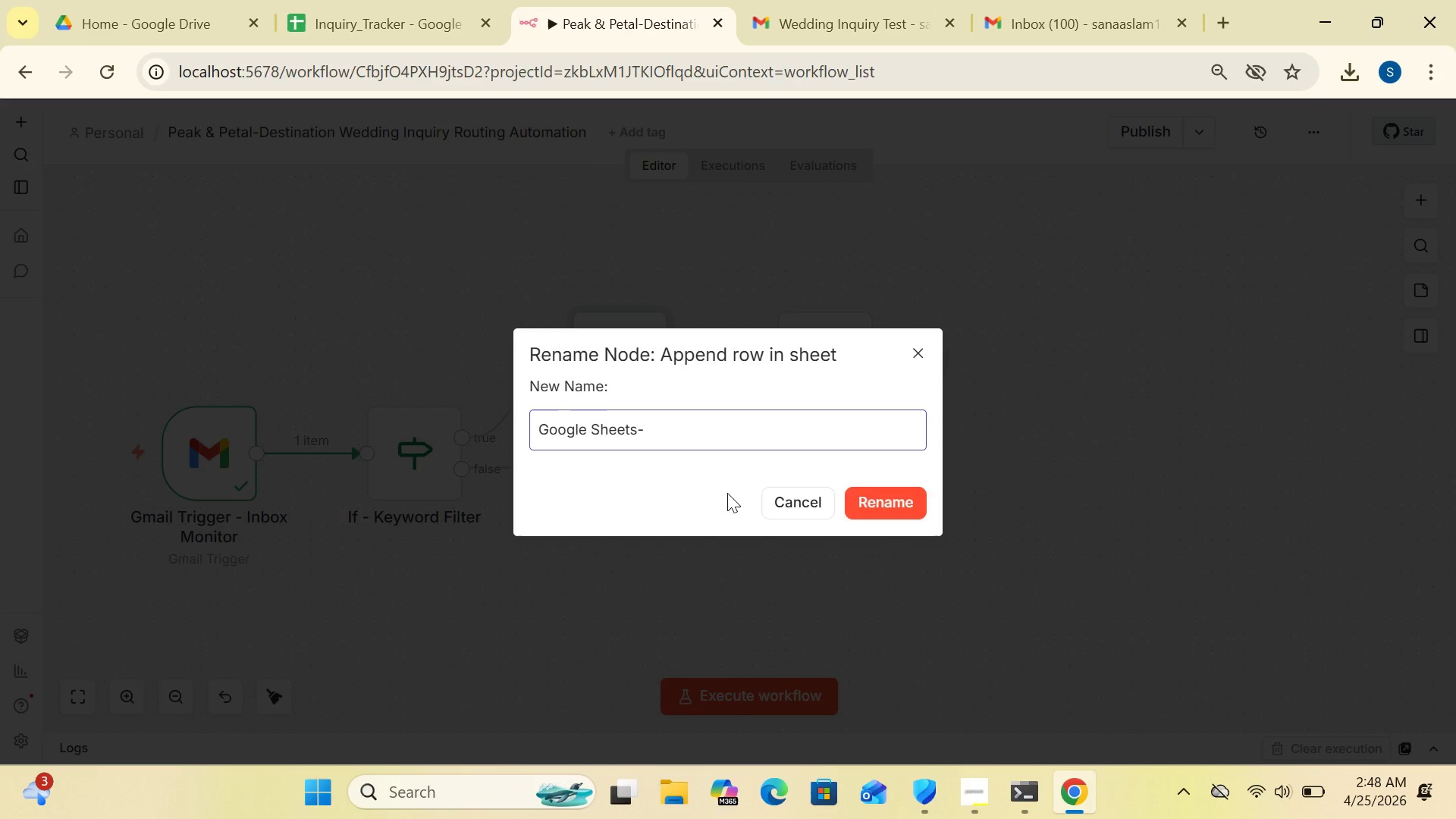 
type(Log T)
key(Backspace)
type(Inquiry)
 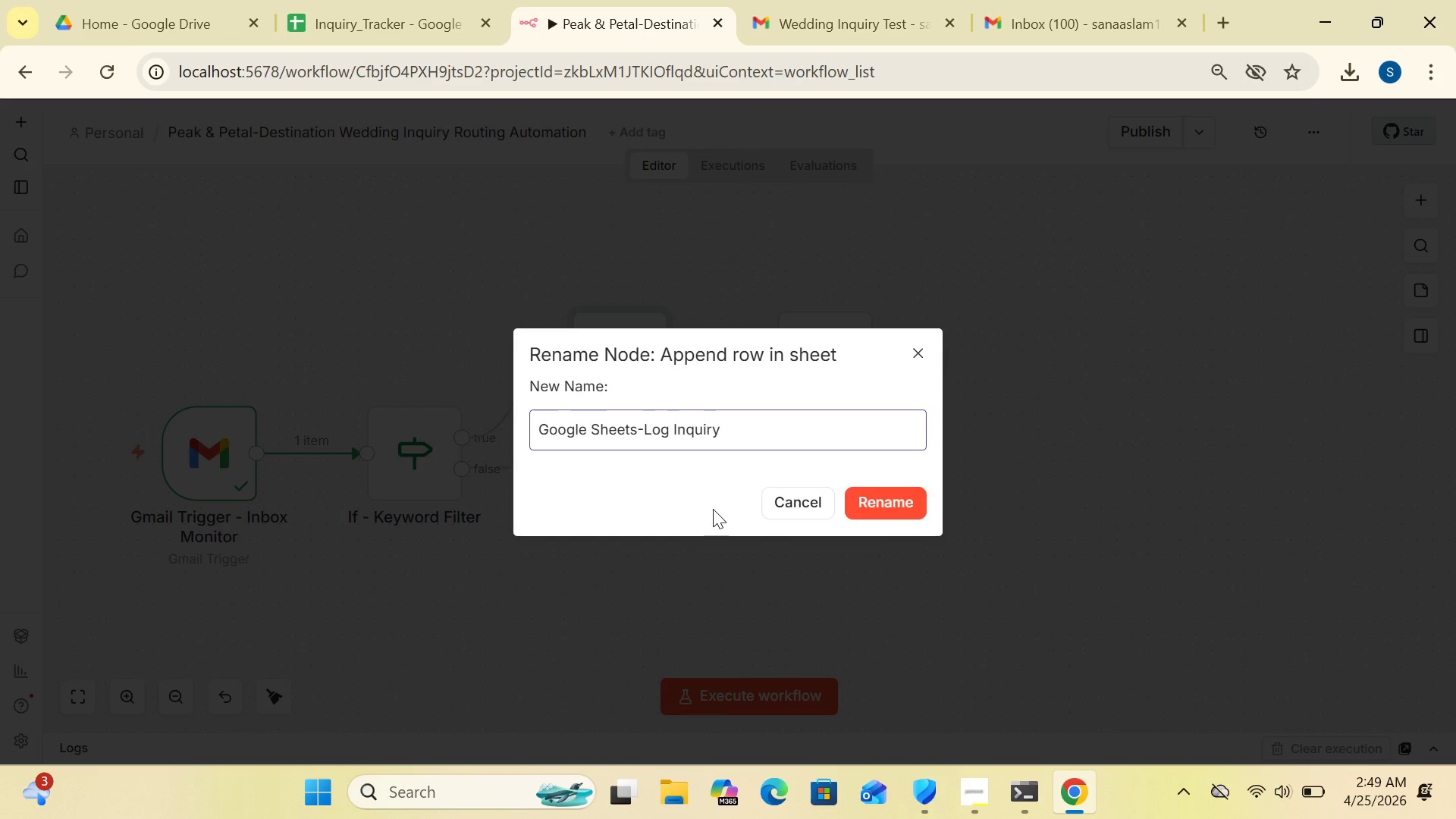 
wait(6.66)
 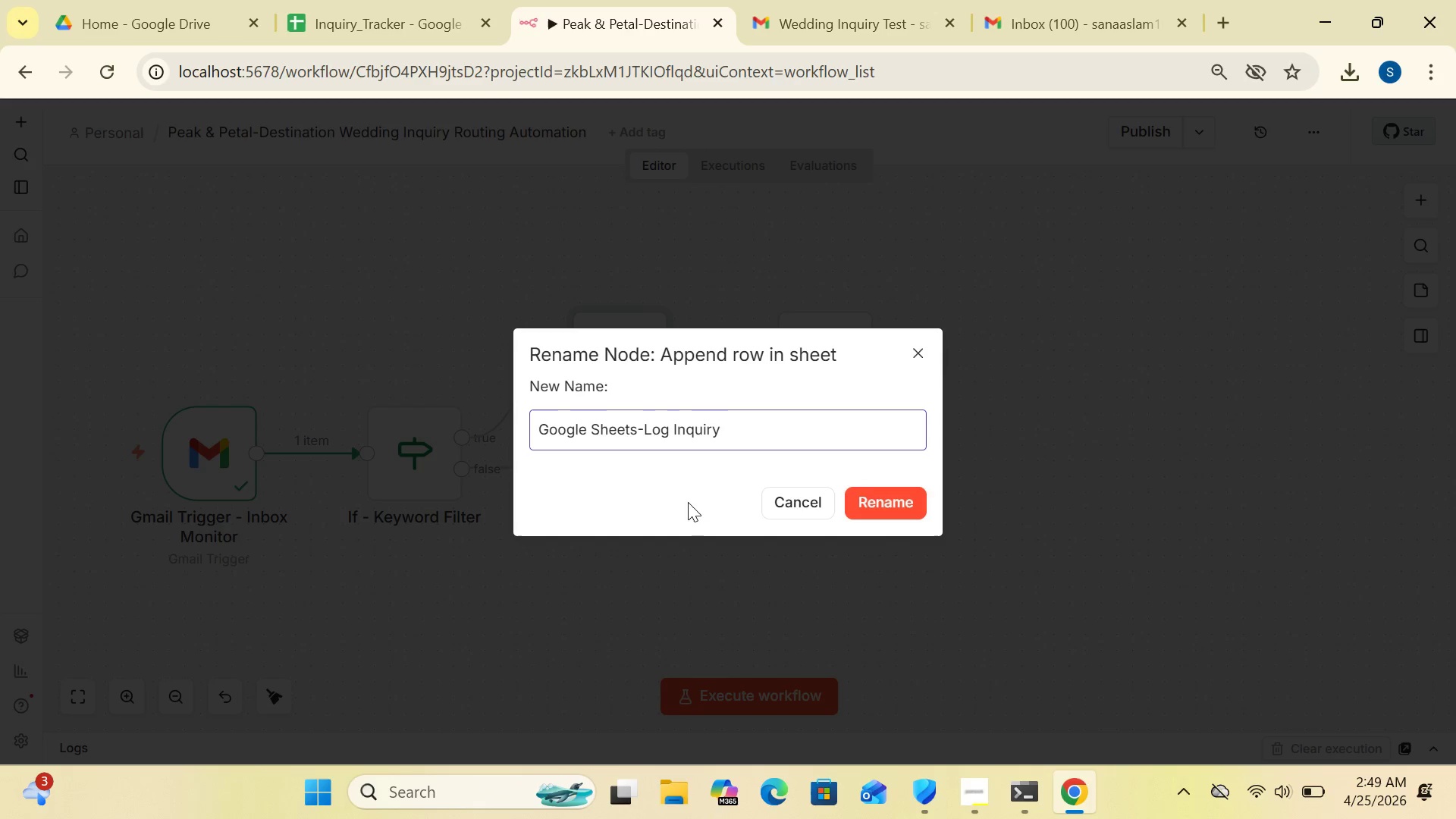 
left_click([912, 357])
 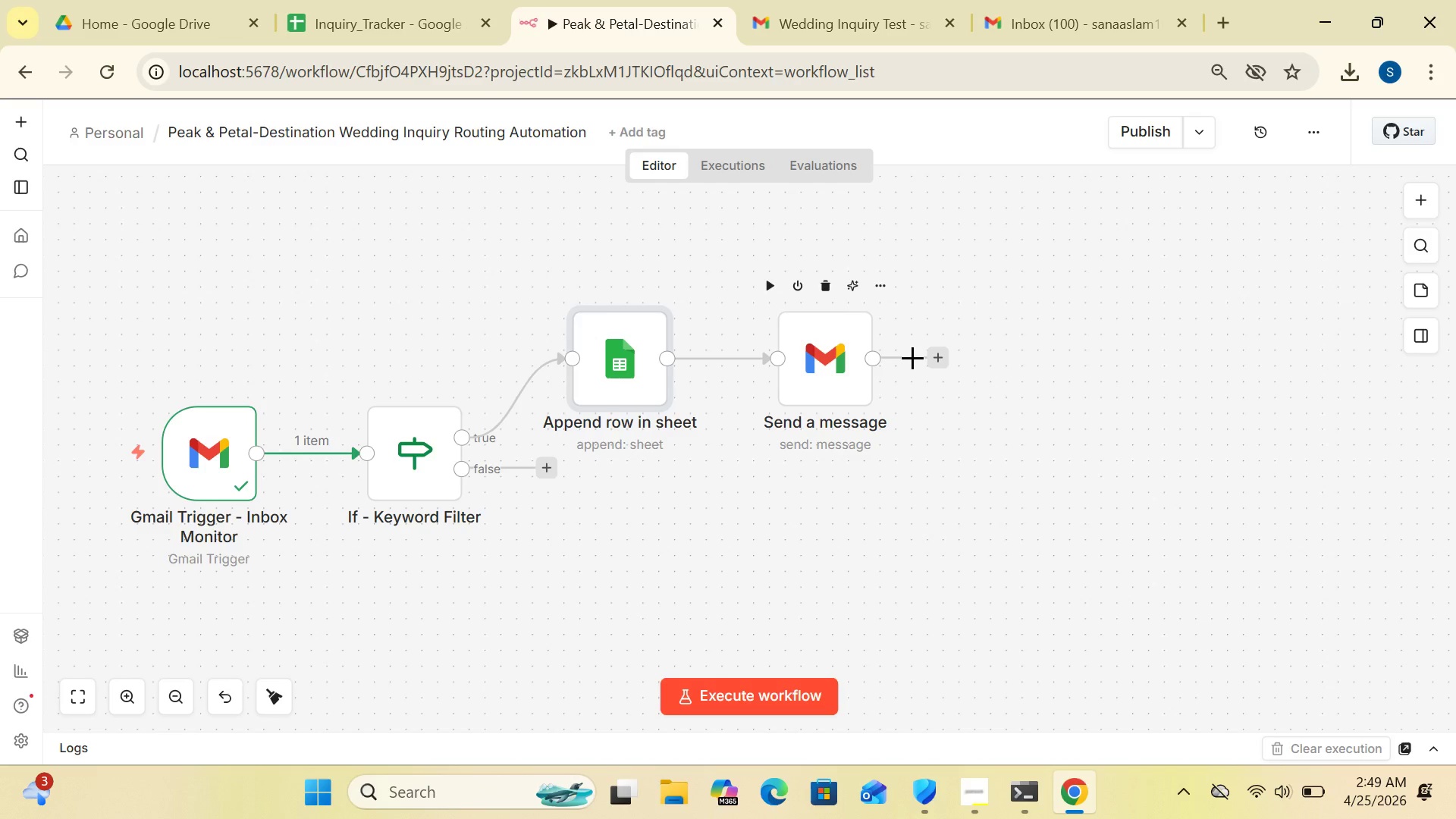 
wait(5.05)
 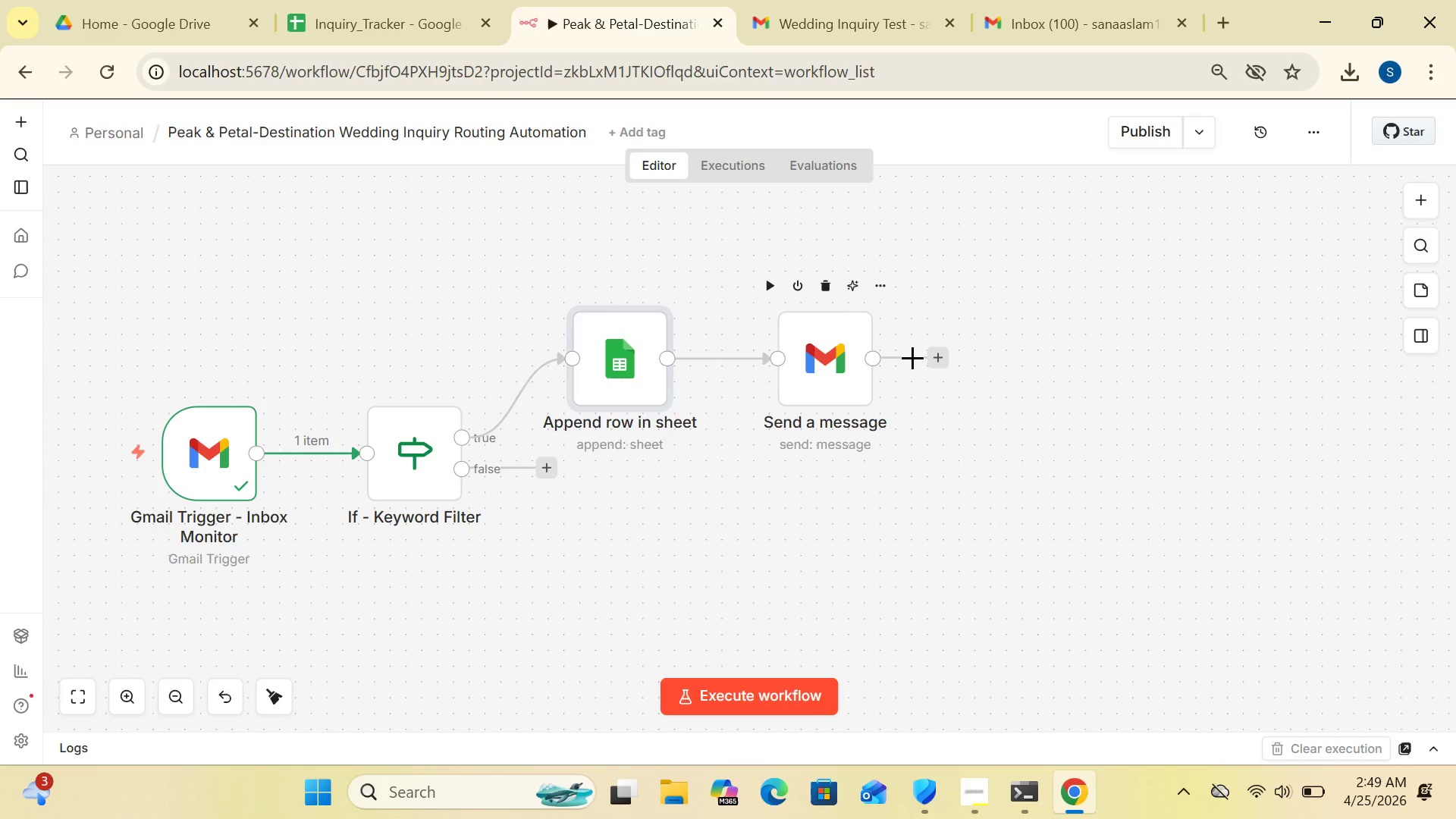 
left_click([815, 378])
 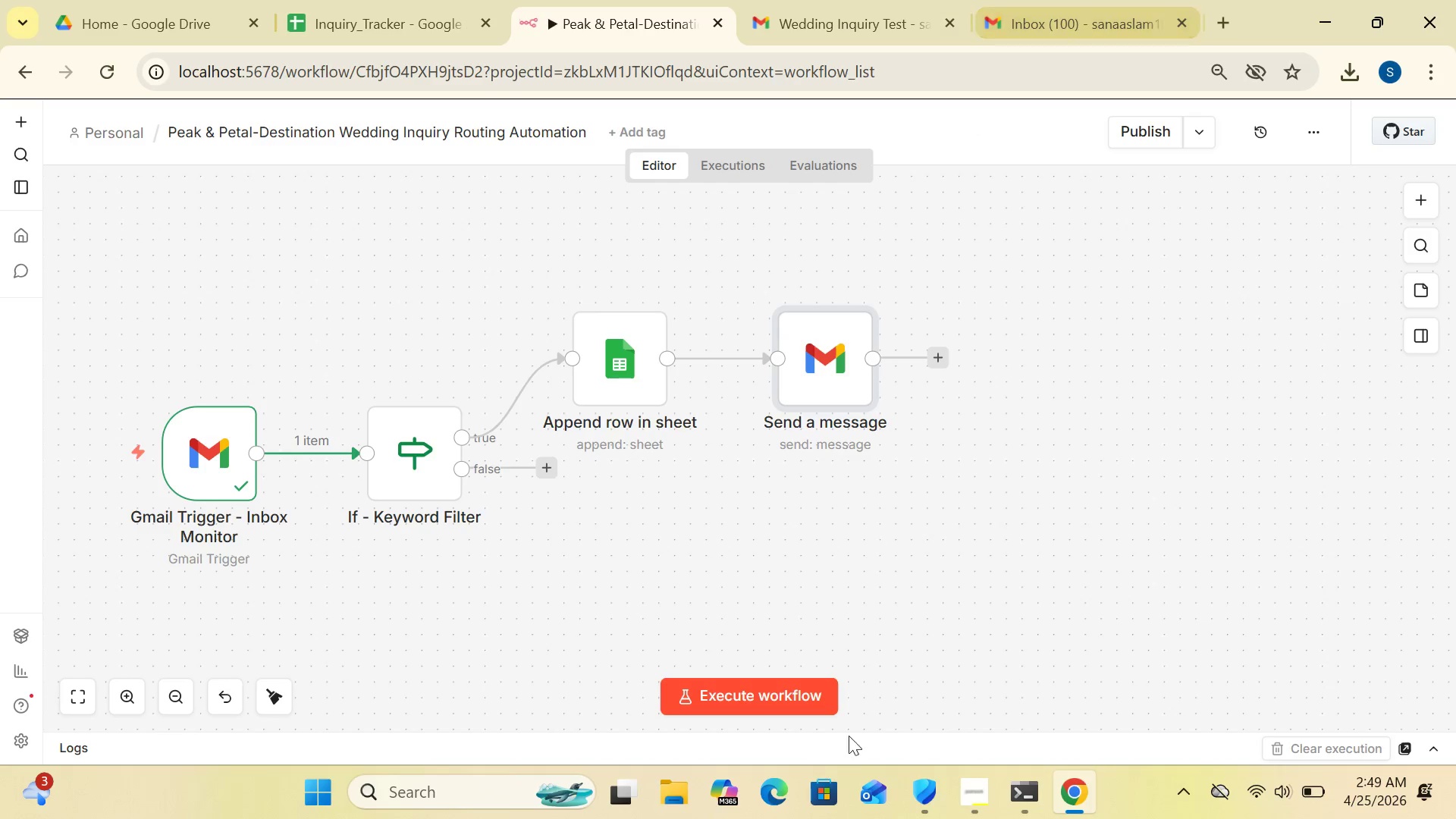 
wait(5.41)
 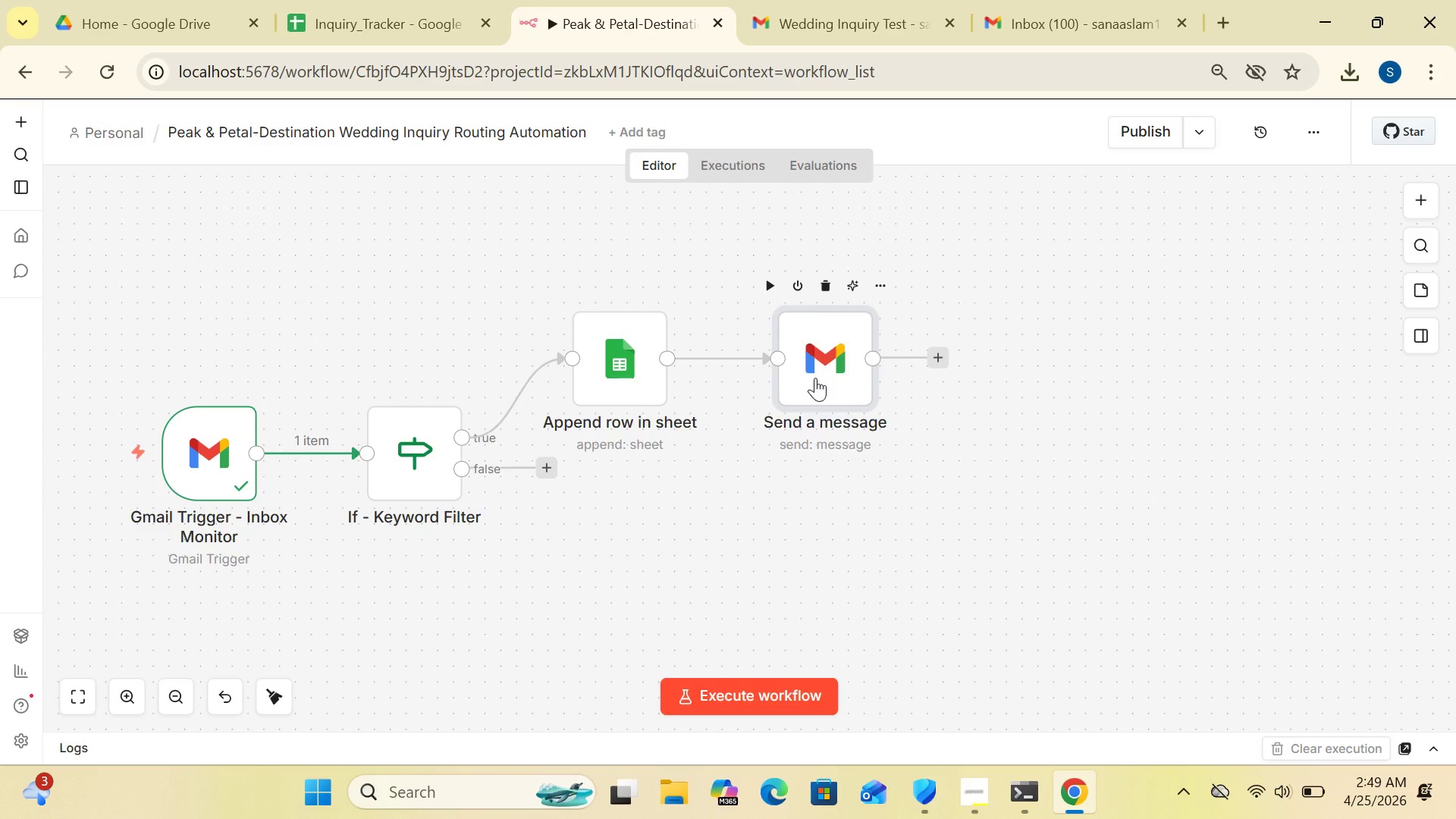 
right_click([813, 818])
 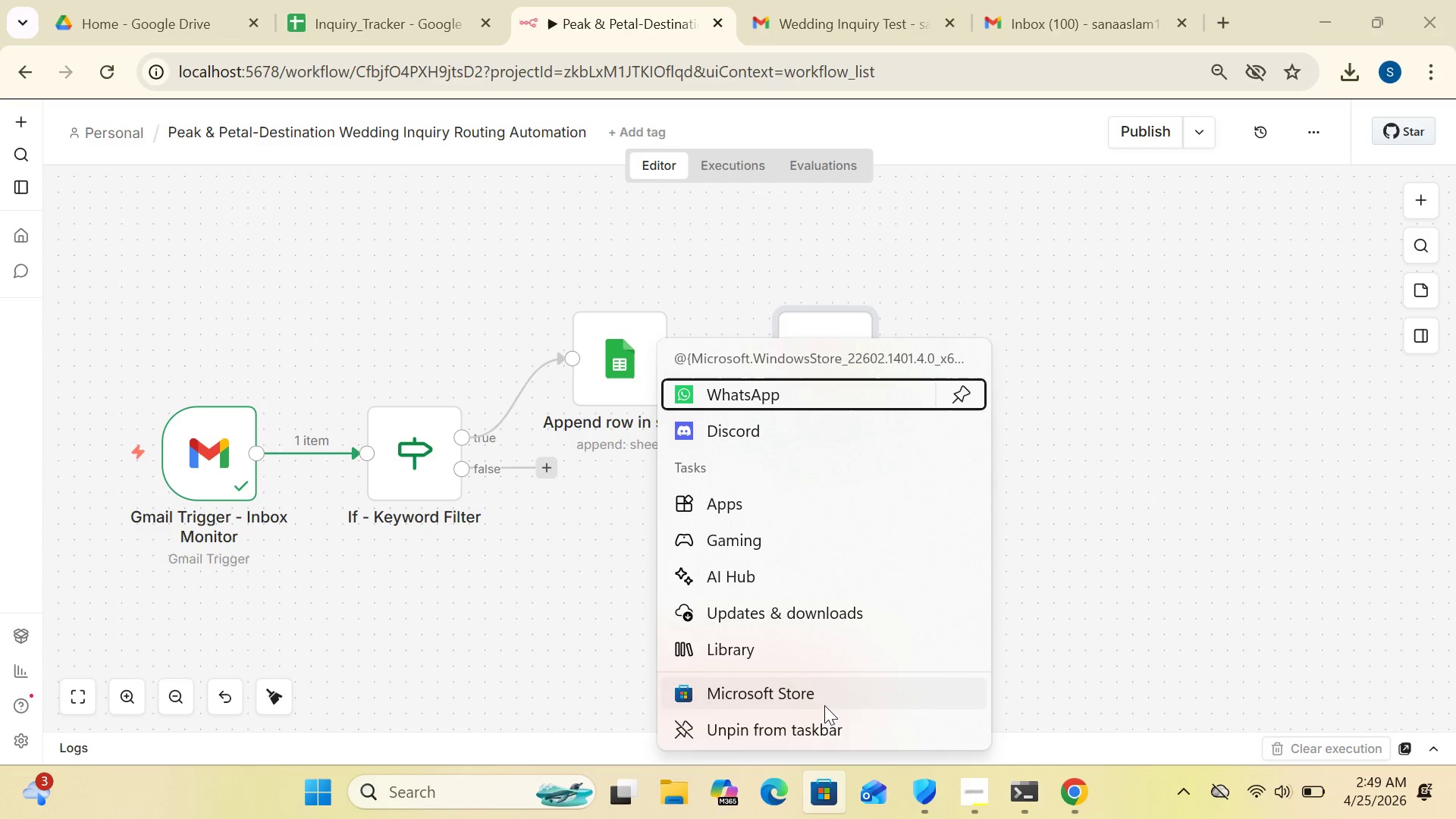 
left_click([1080, 484])
 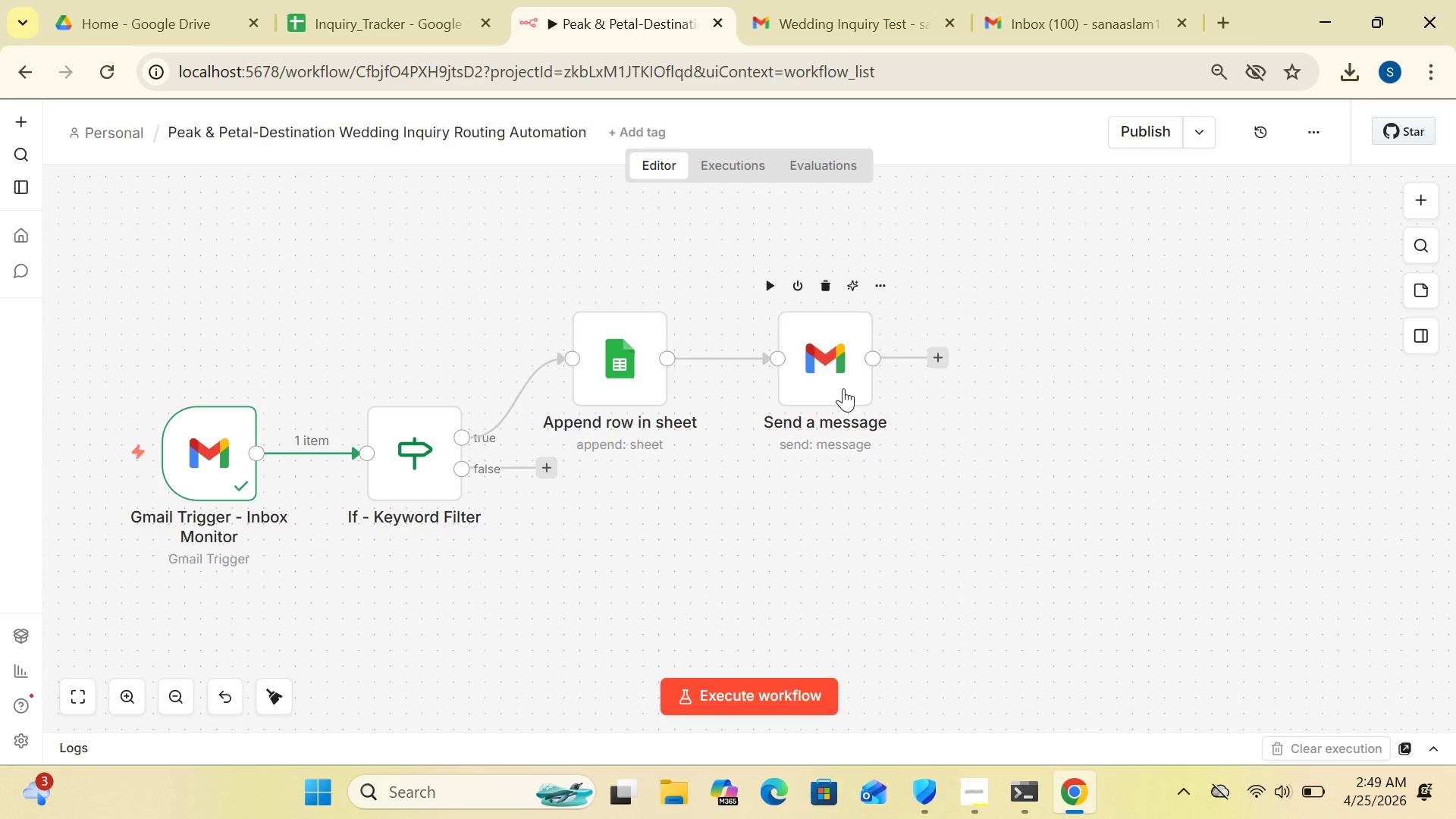 
left_click([843, 388])
 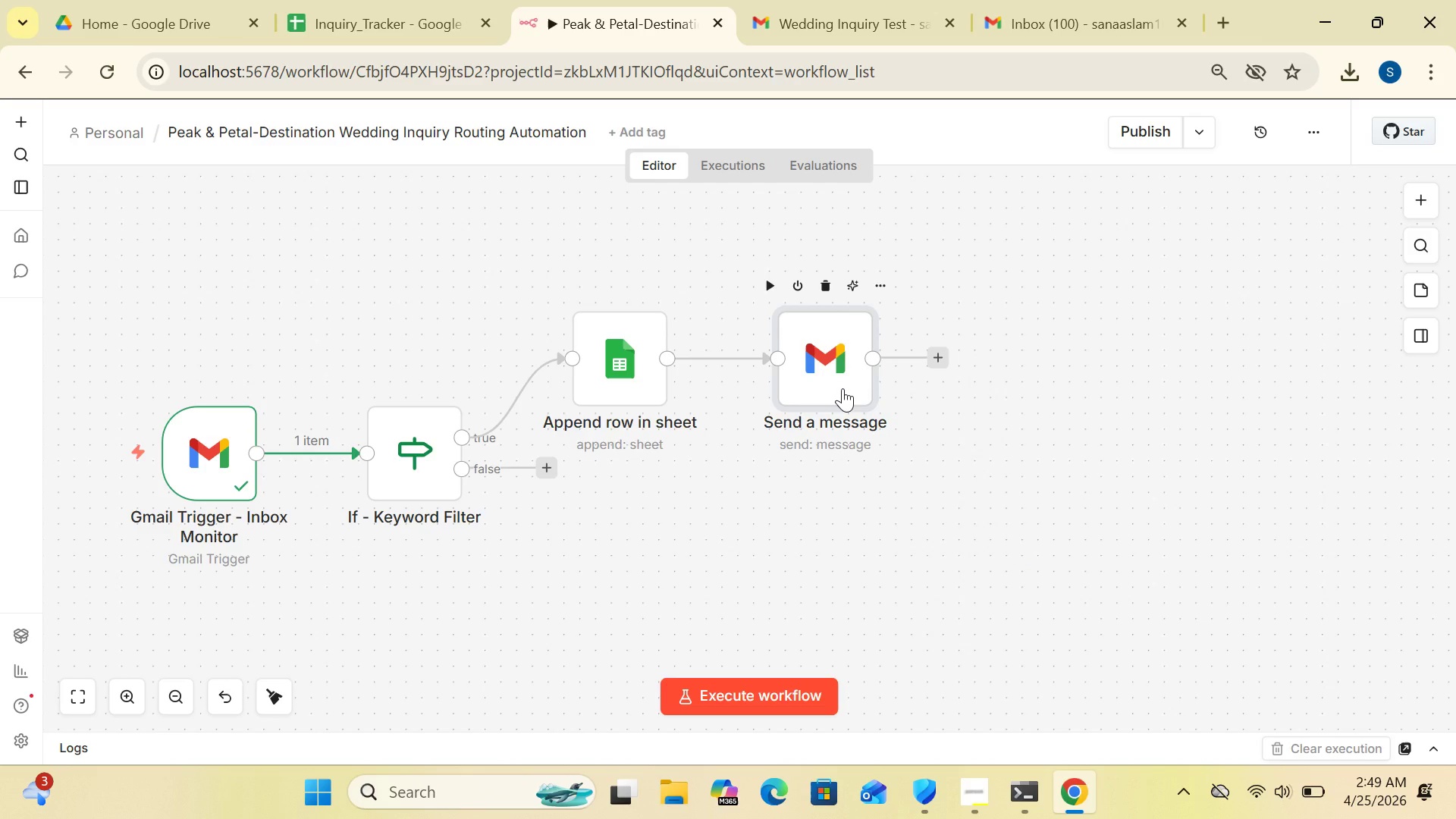 
right_click([843, 388])
 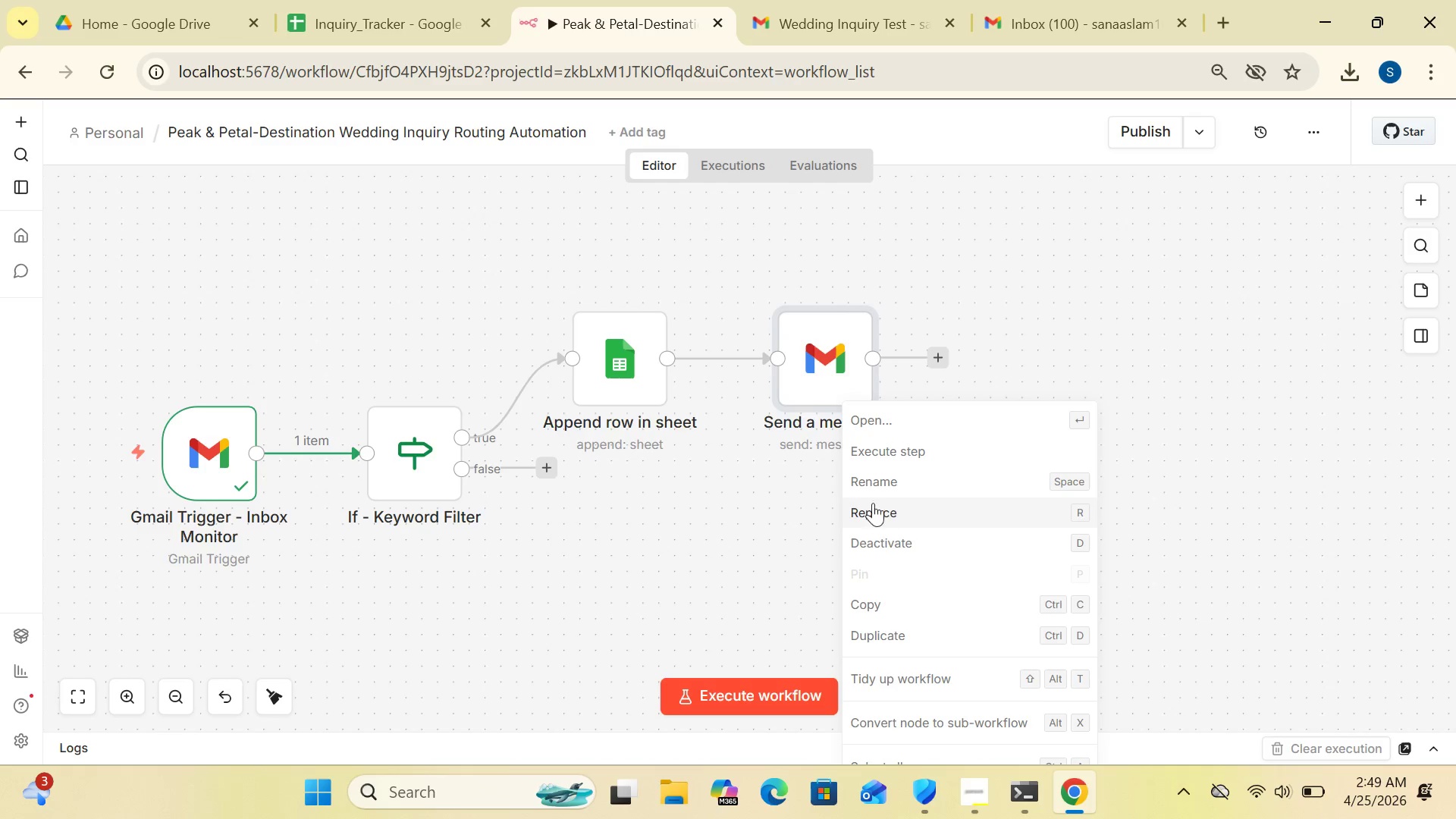 
left_click([871, 470])
 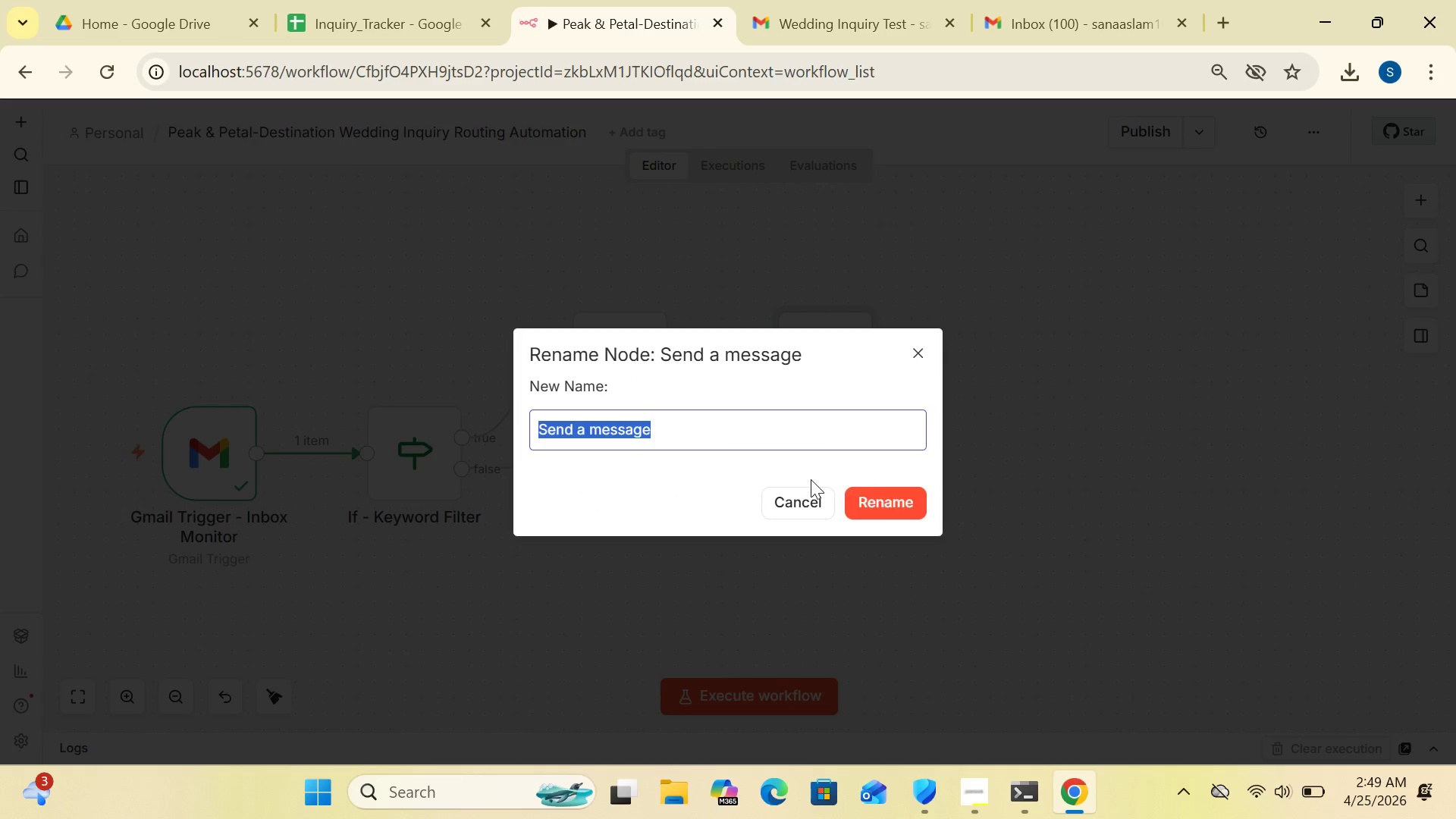 
wait(5.03)
 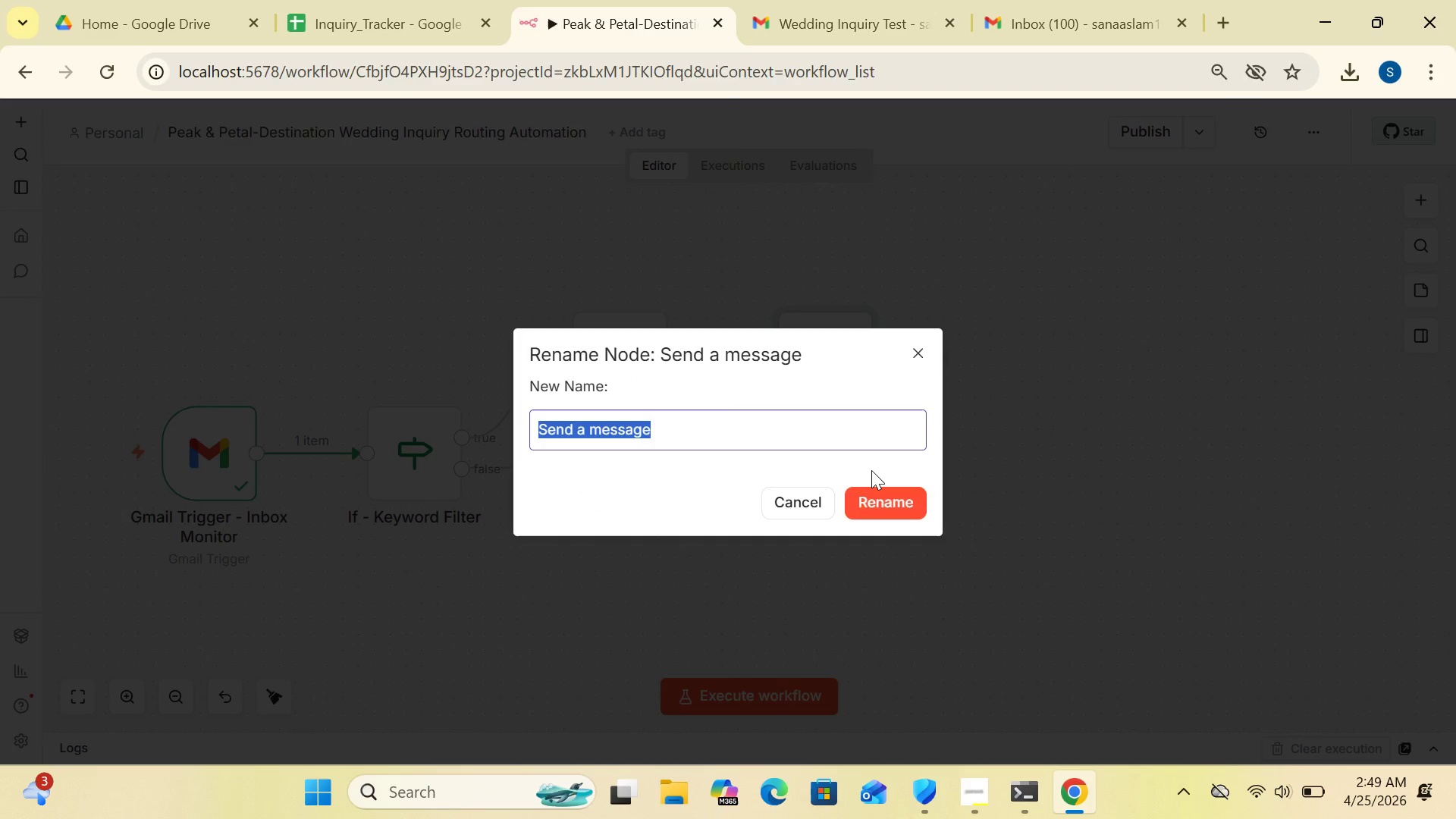 
left_click([698, 430])
 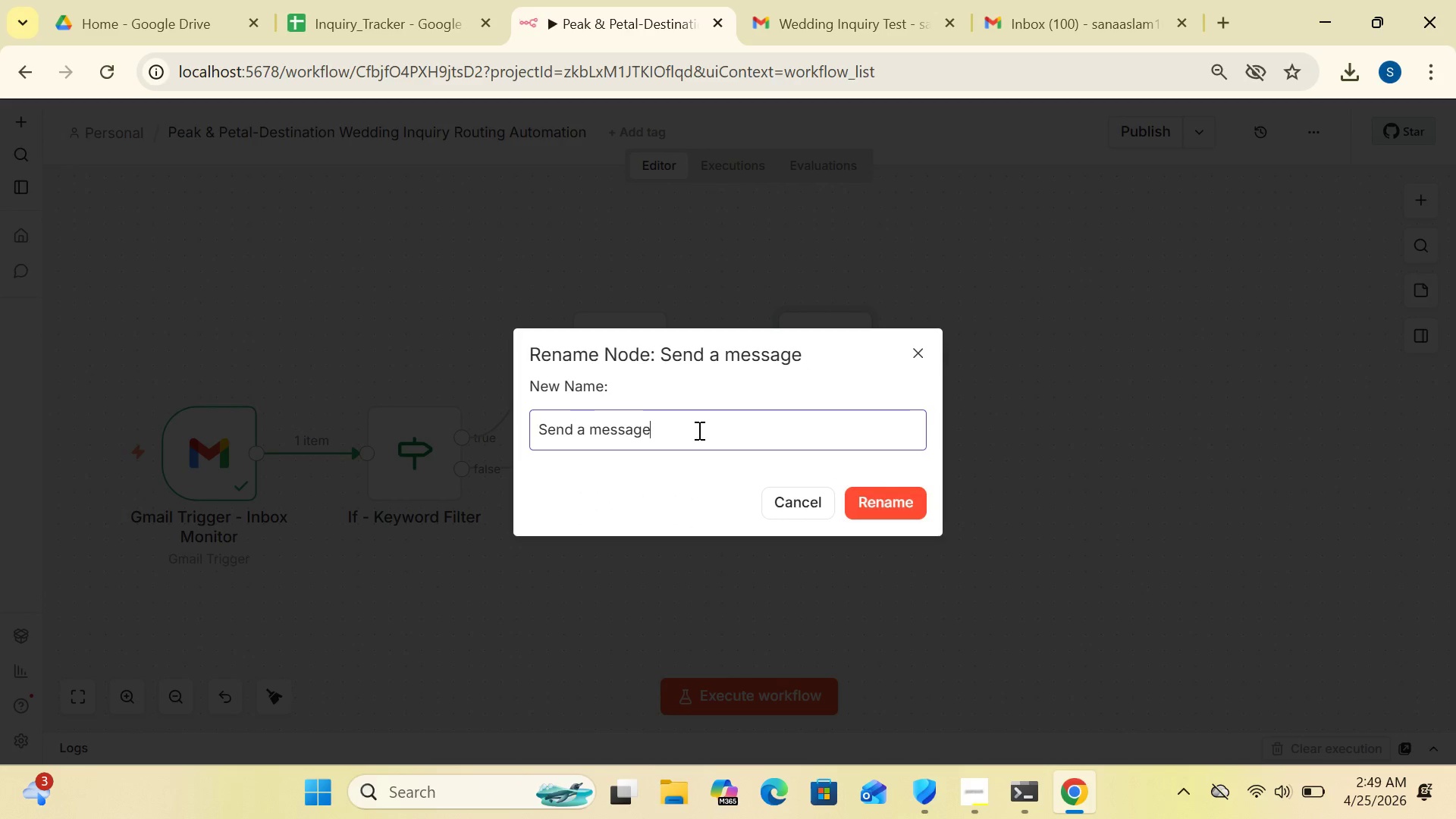 
hold_key(key=Backspace, duration=1.28)
 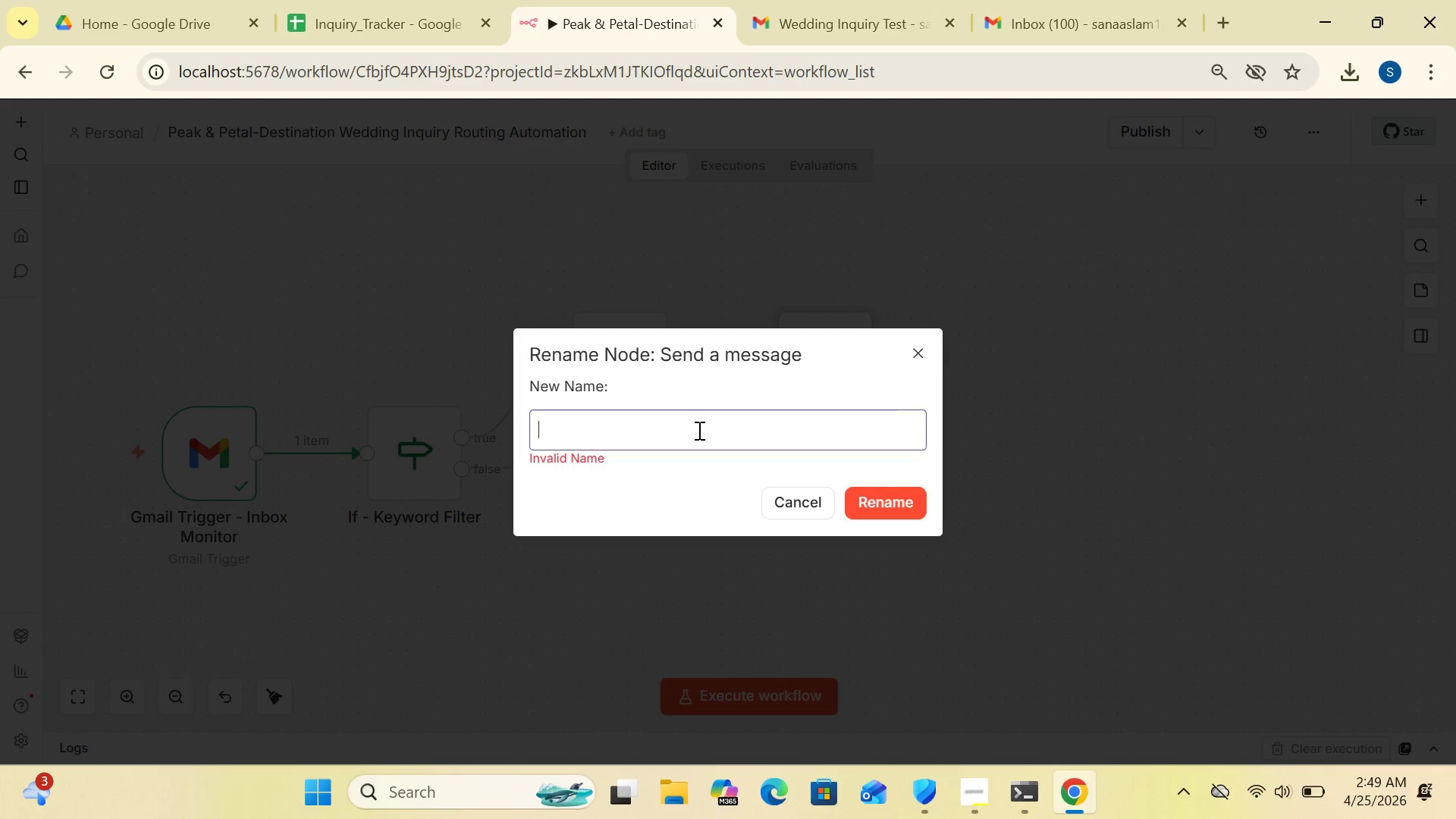 
type(Gmail-Send Migration)
 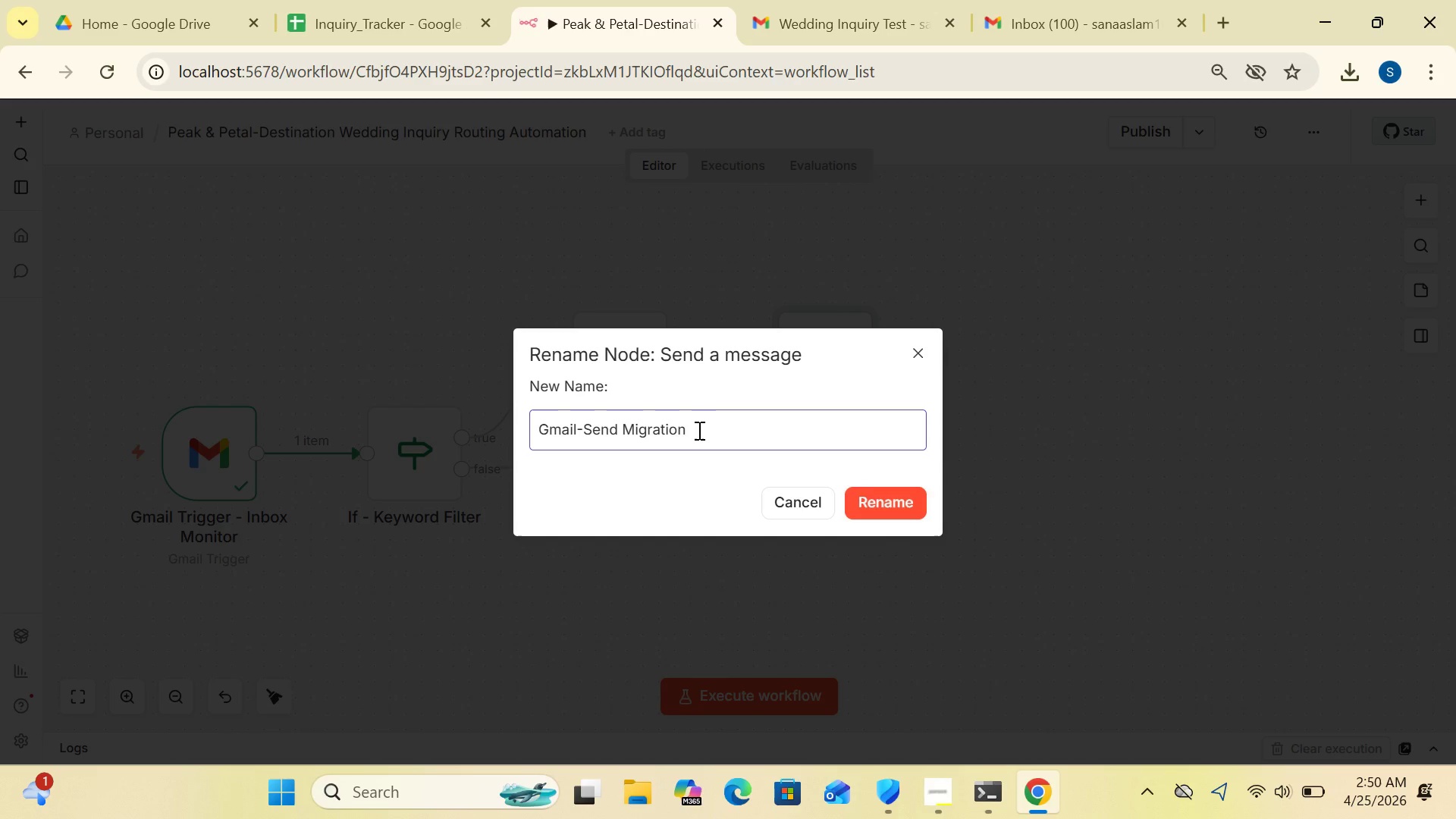 
type( Reply)
 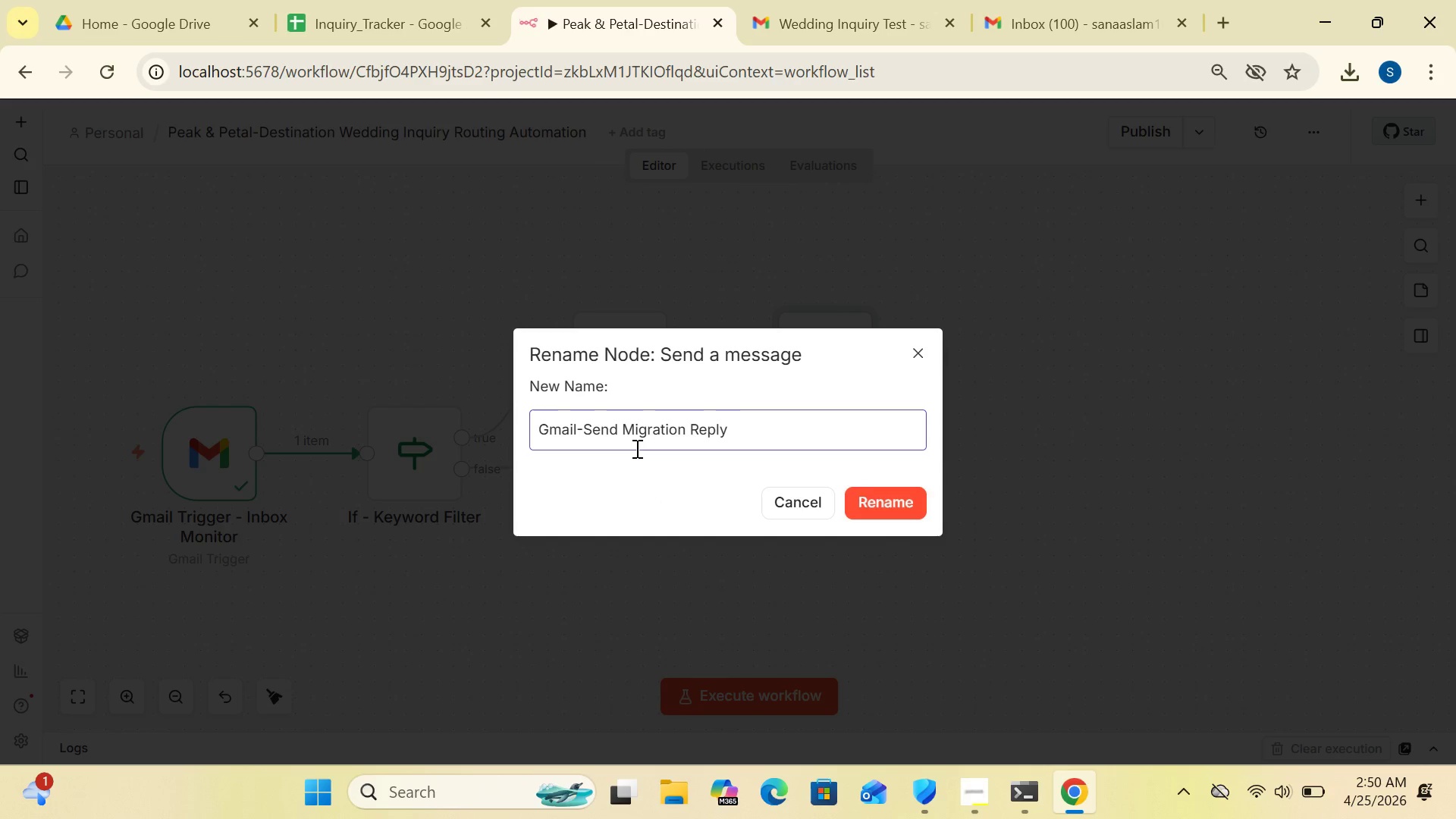 
wait(11.23)
 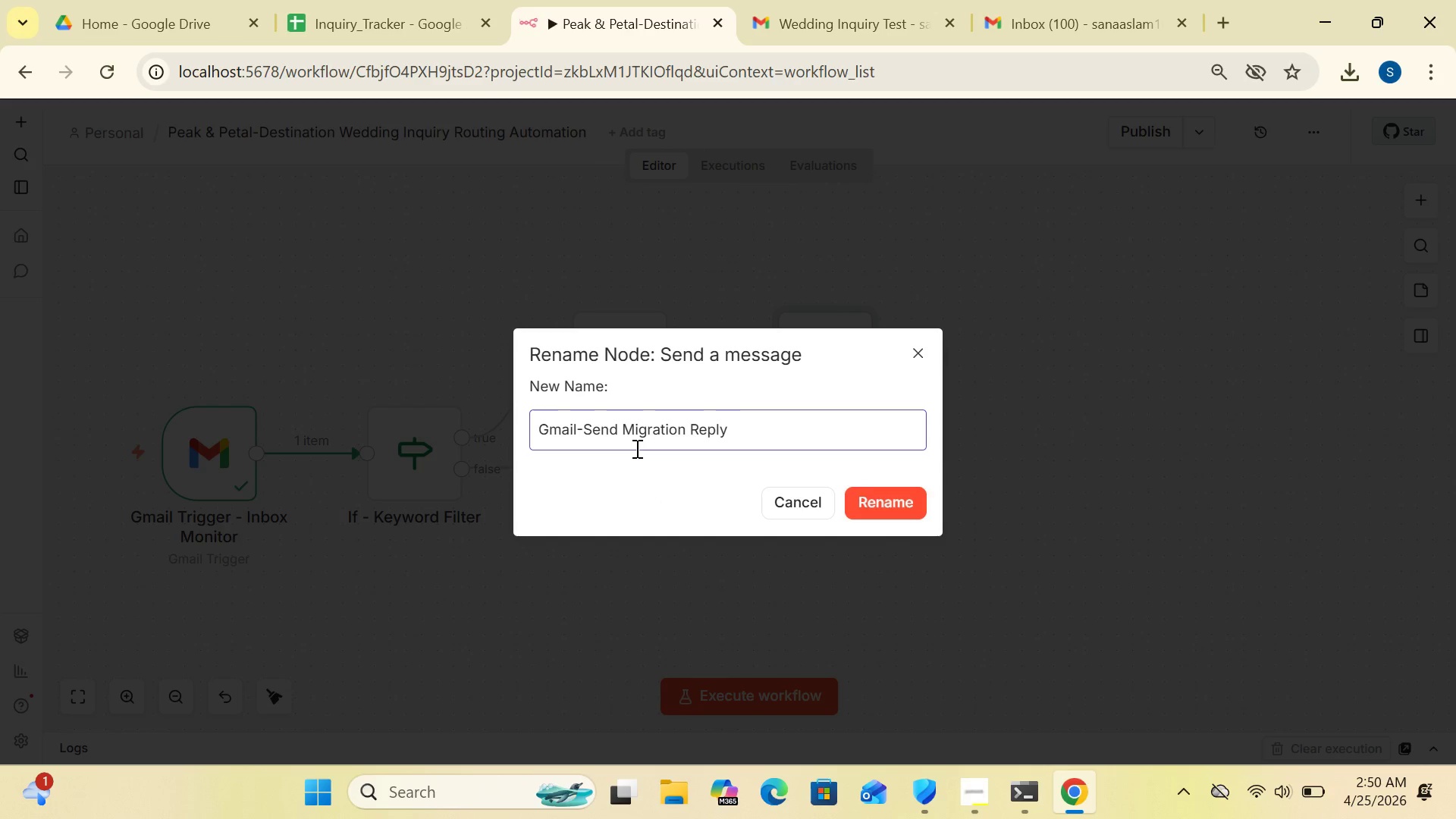 
left_click([883, 497])
 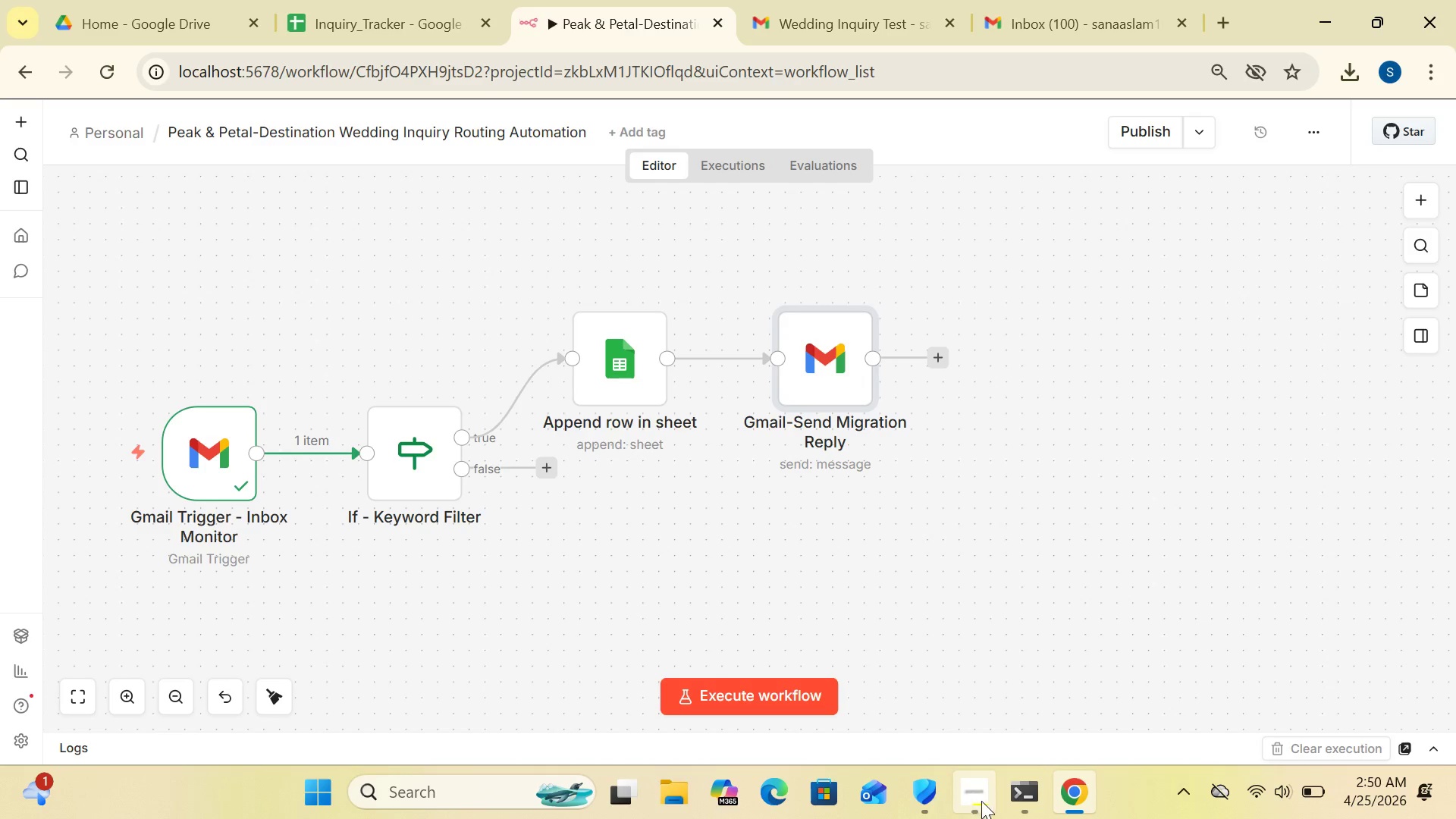 
left_click([975, 799])